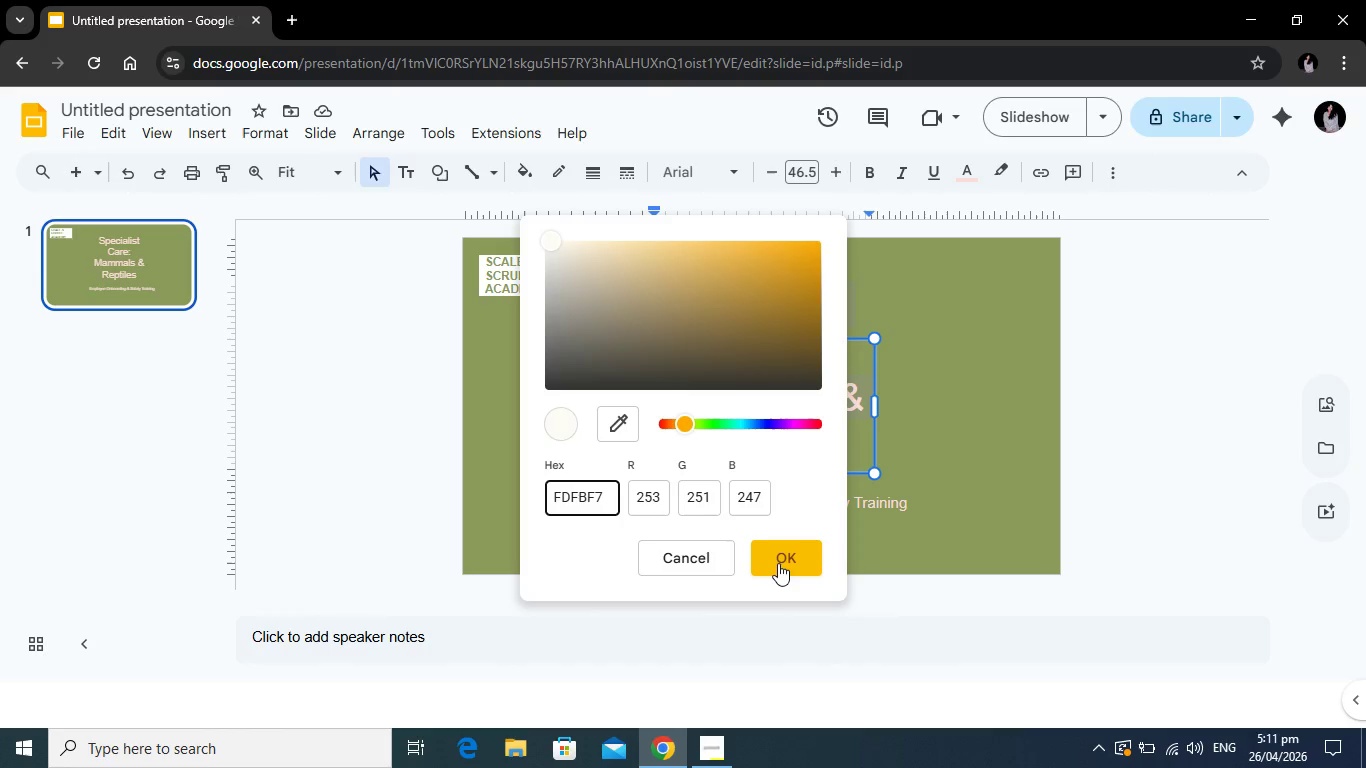 
left_click([778, 563])
 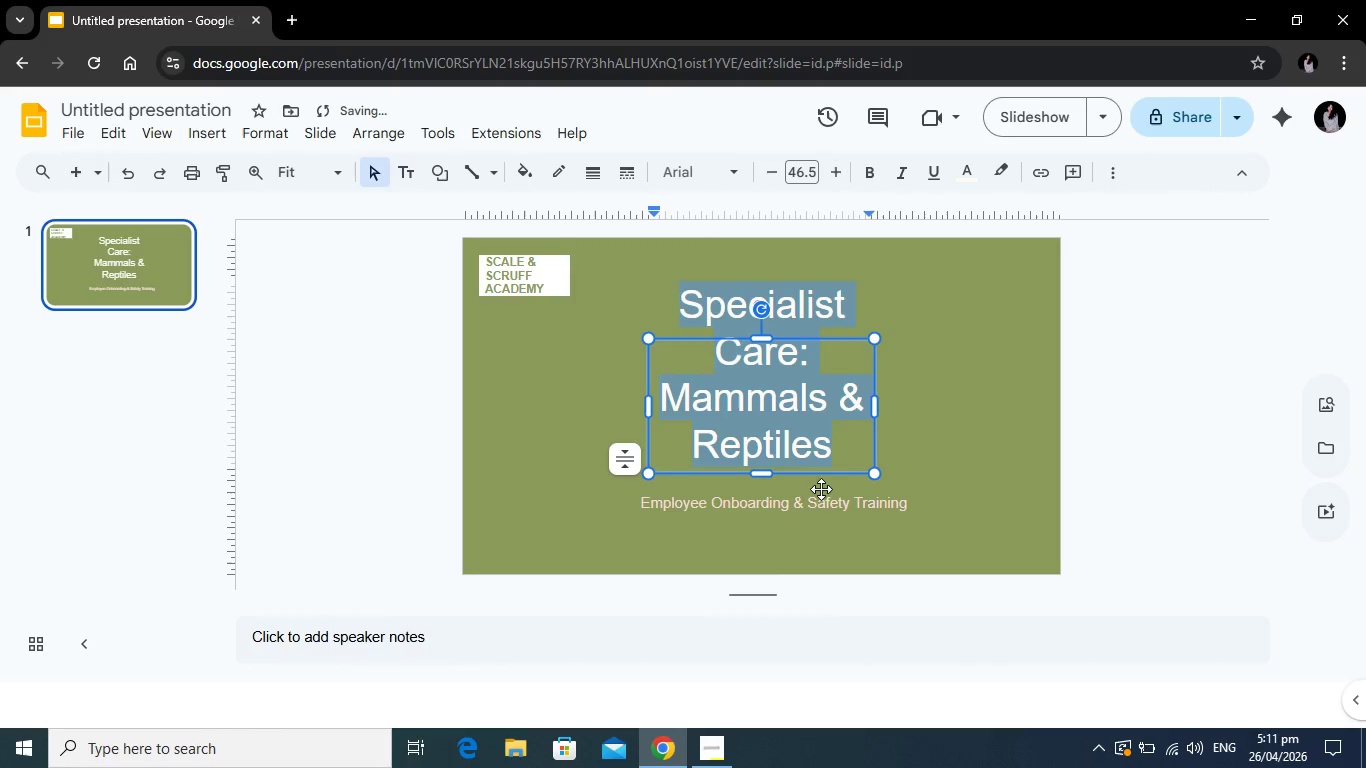 
left_click([818, 510])
 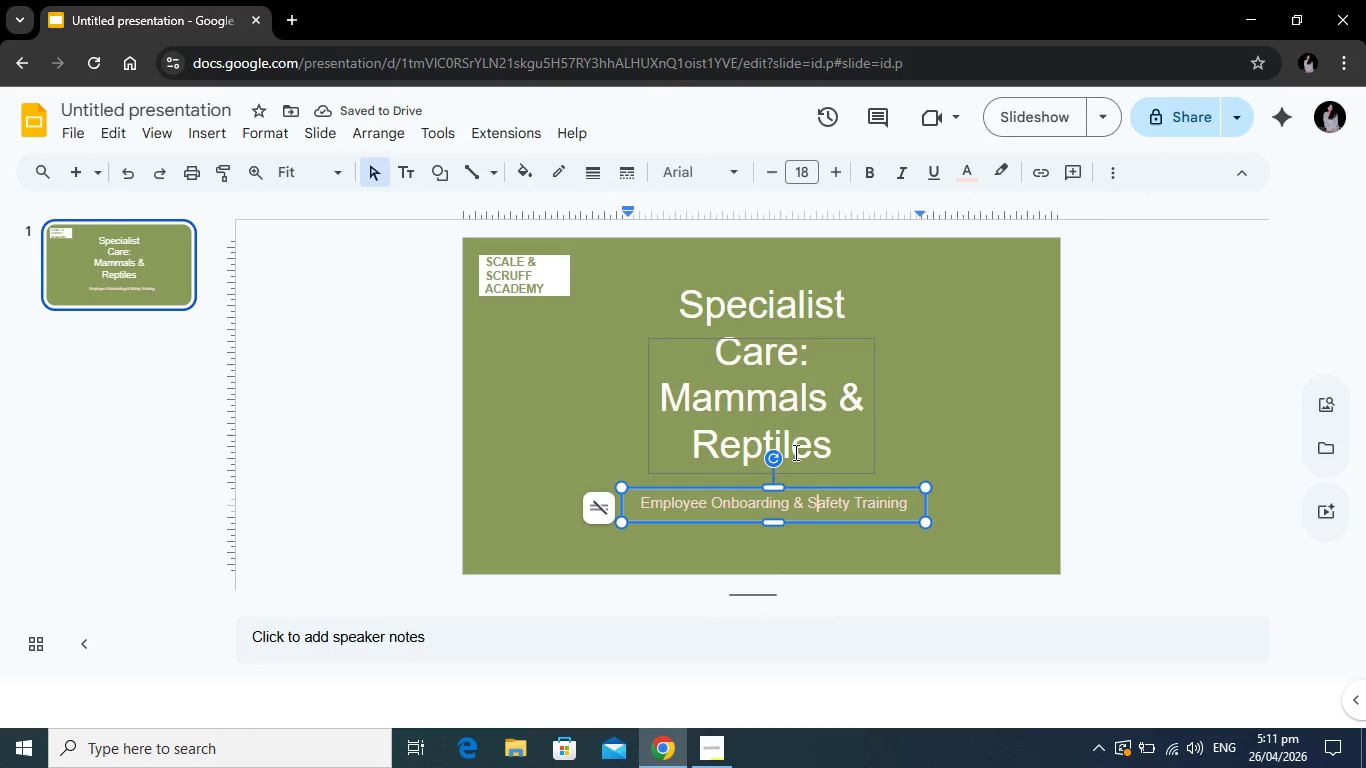 
left_click([765, 450])
 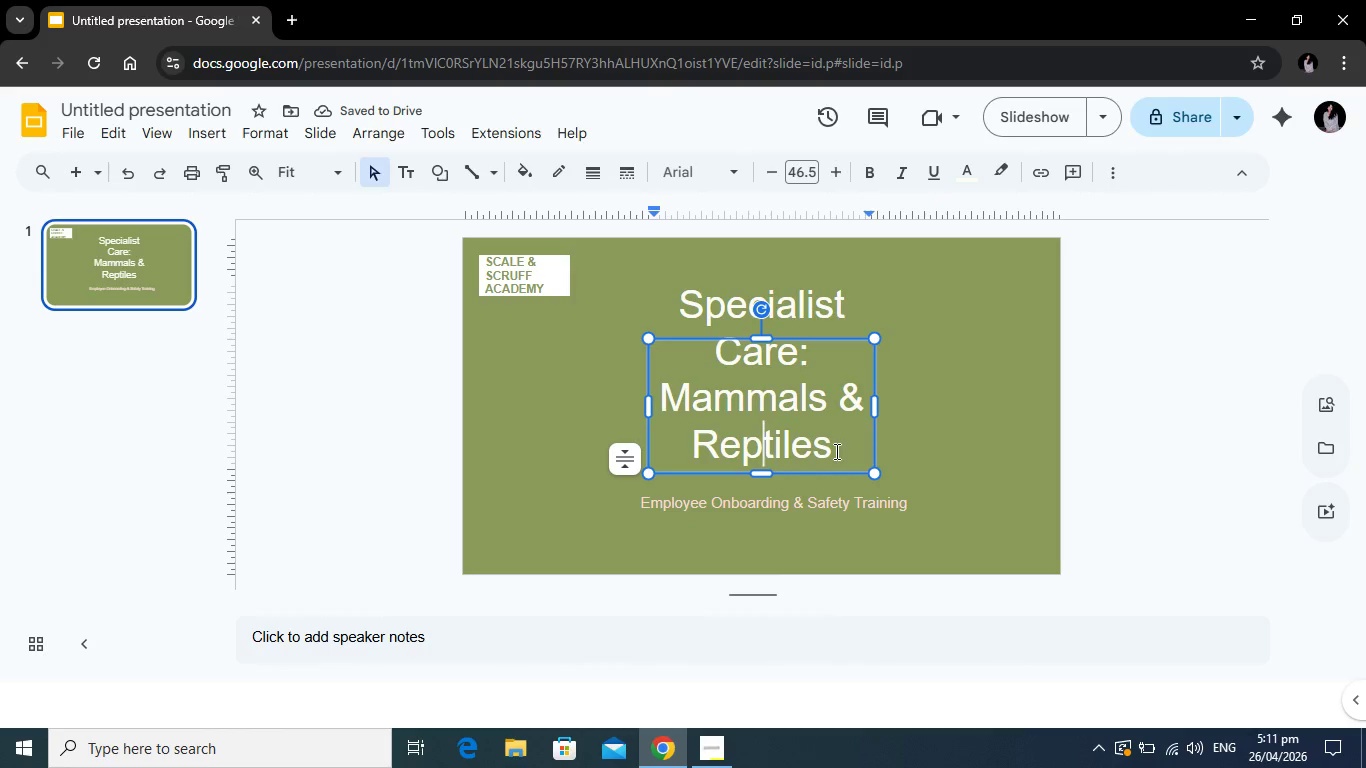 
left_click_drag(start_coordinate=[836, 451], to_coordinate=[678, 286])
 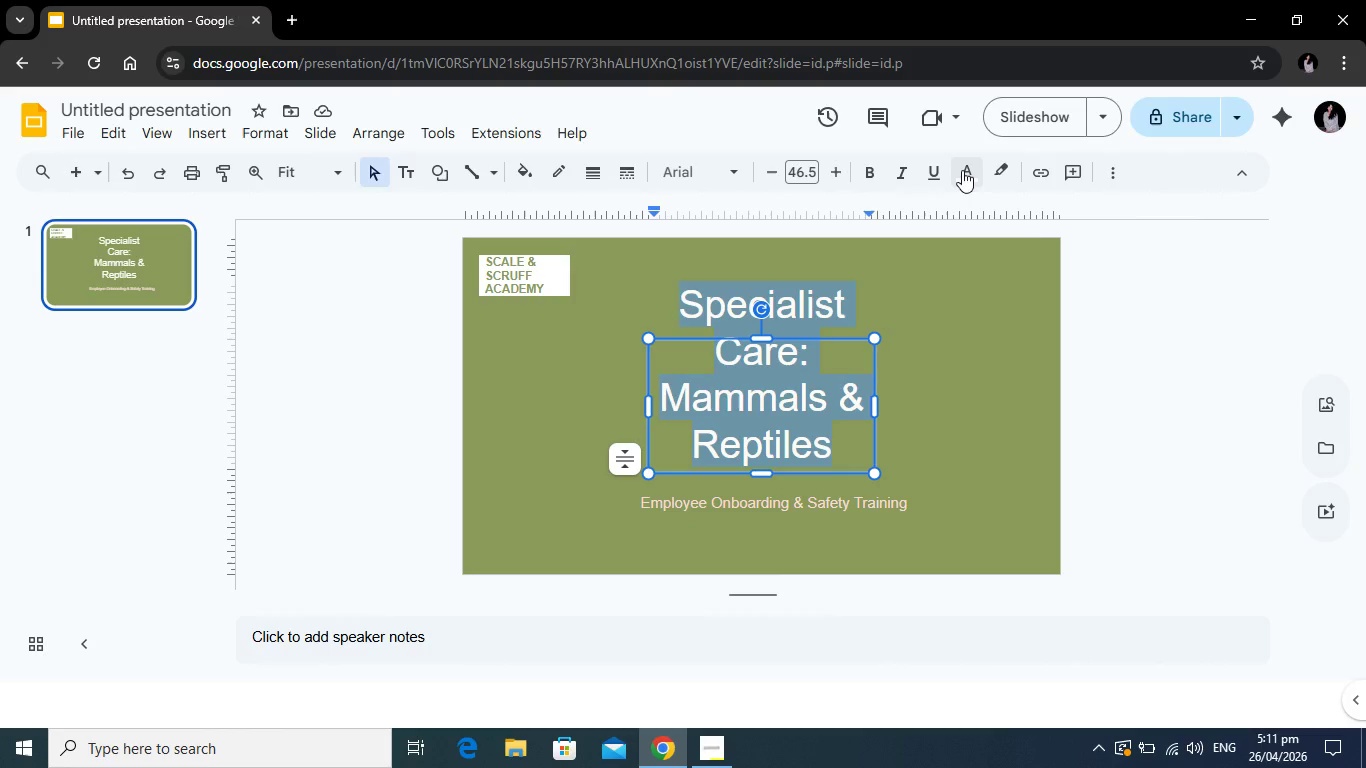 
left_click([962, 170])
 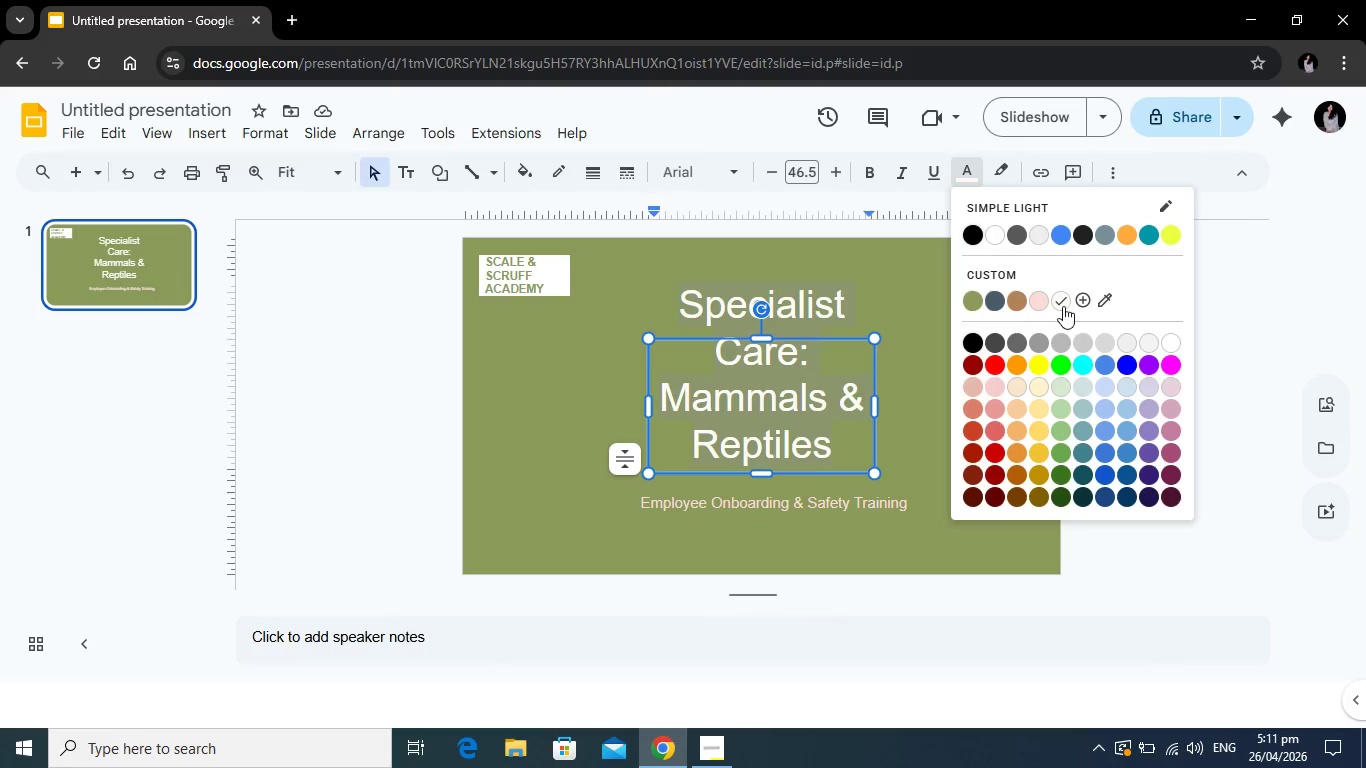 
left_click([1063, 304])
 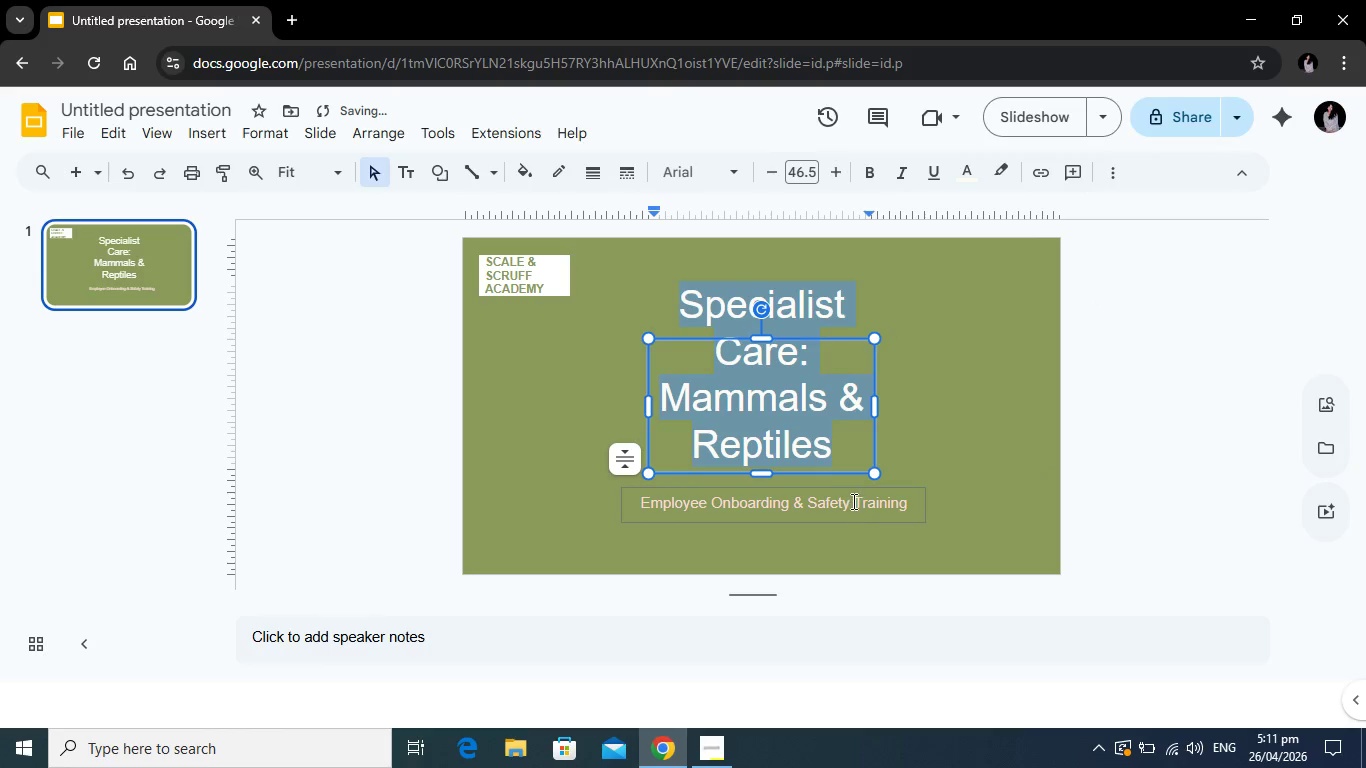 
left_click([852, 501])
 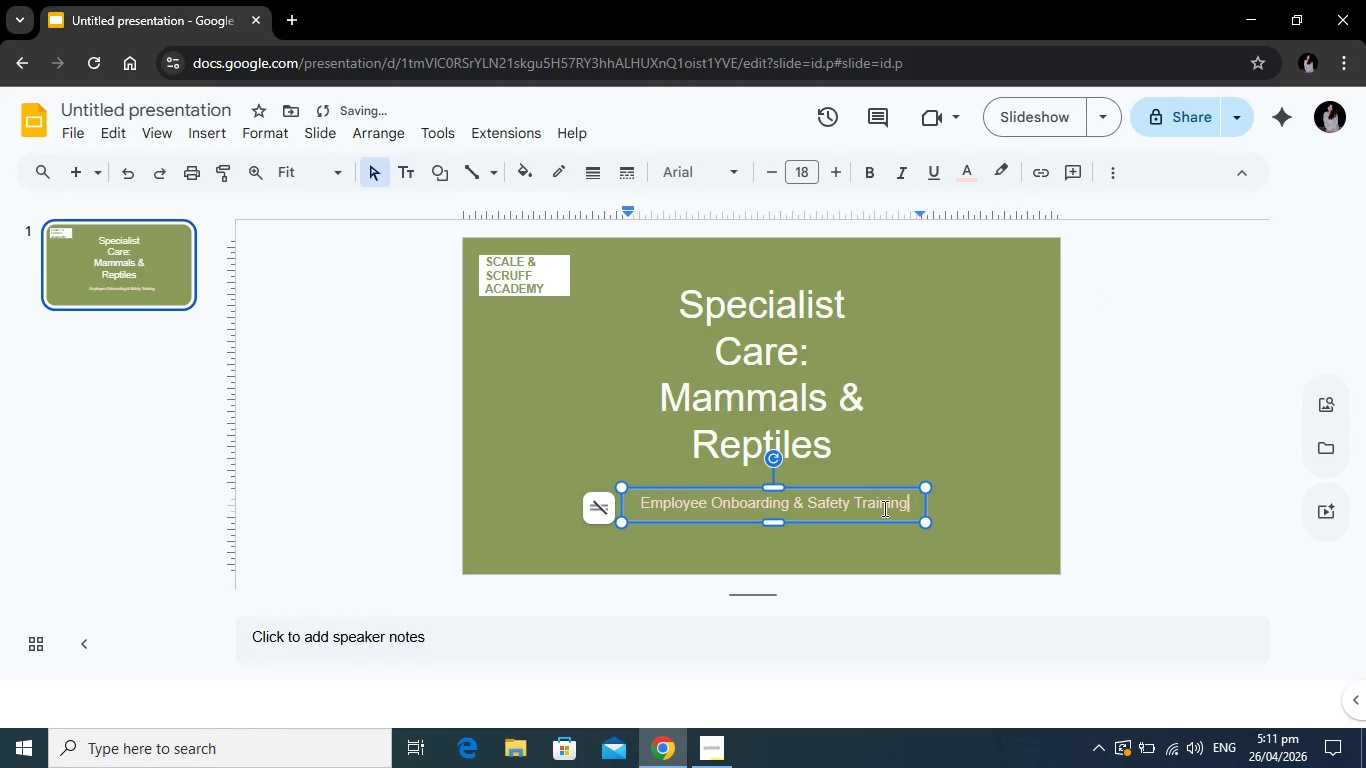 
left_click_drag(start_coordinate=[910, 510], to_coordinate=[600, 490])
 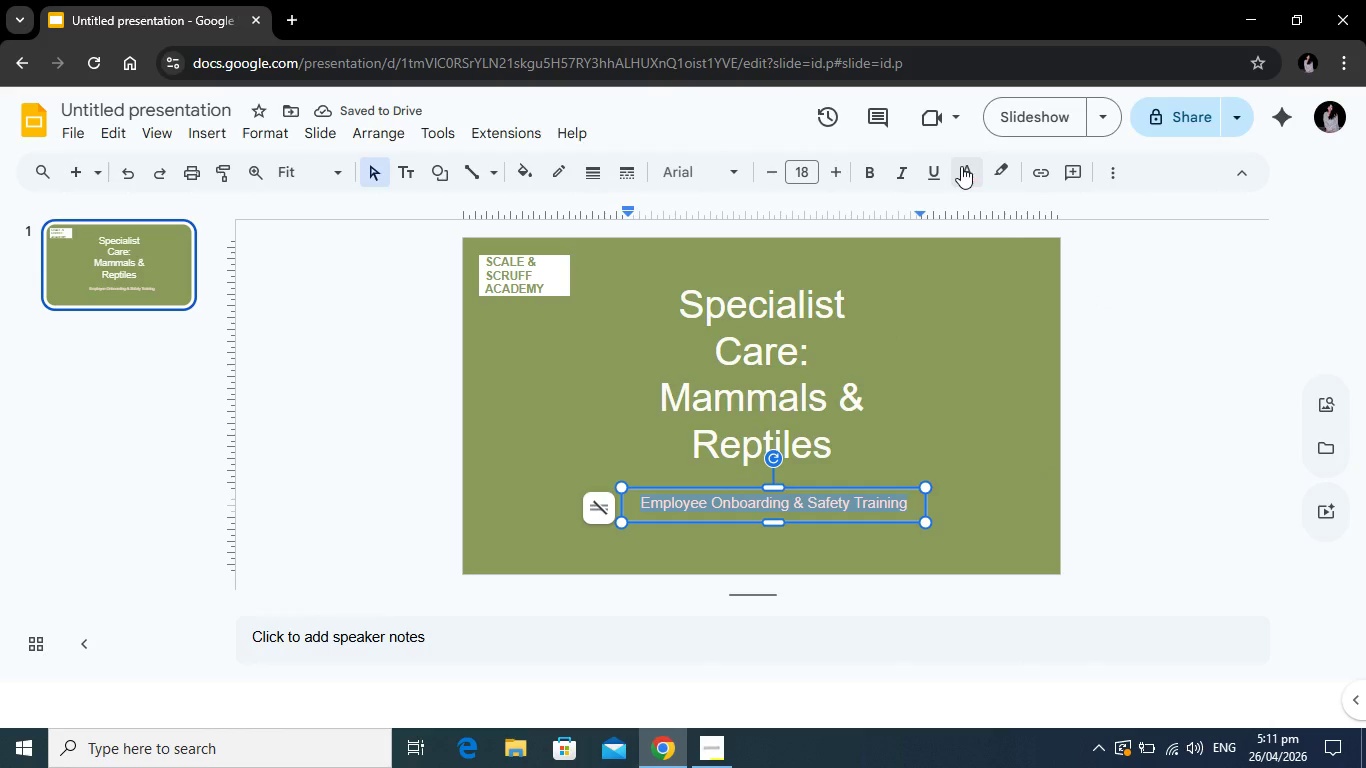 
left_click([961, 166])
 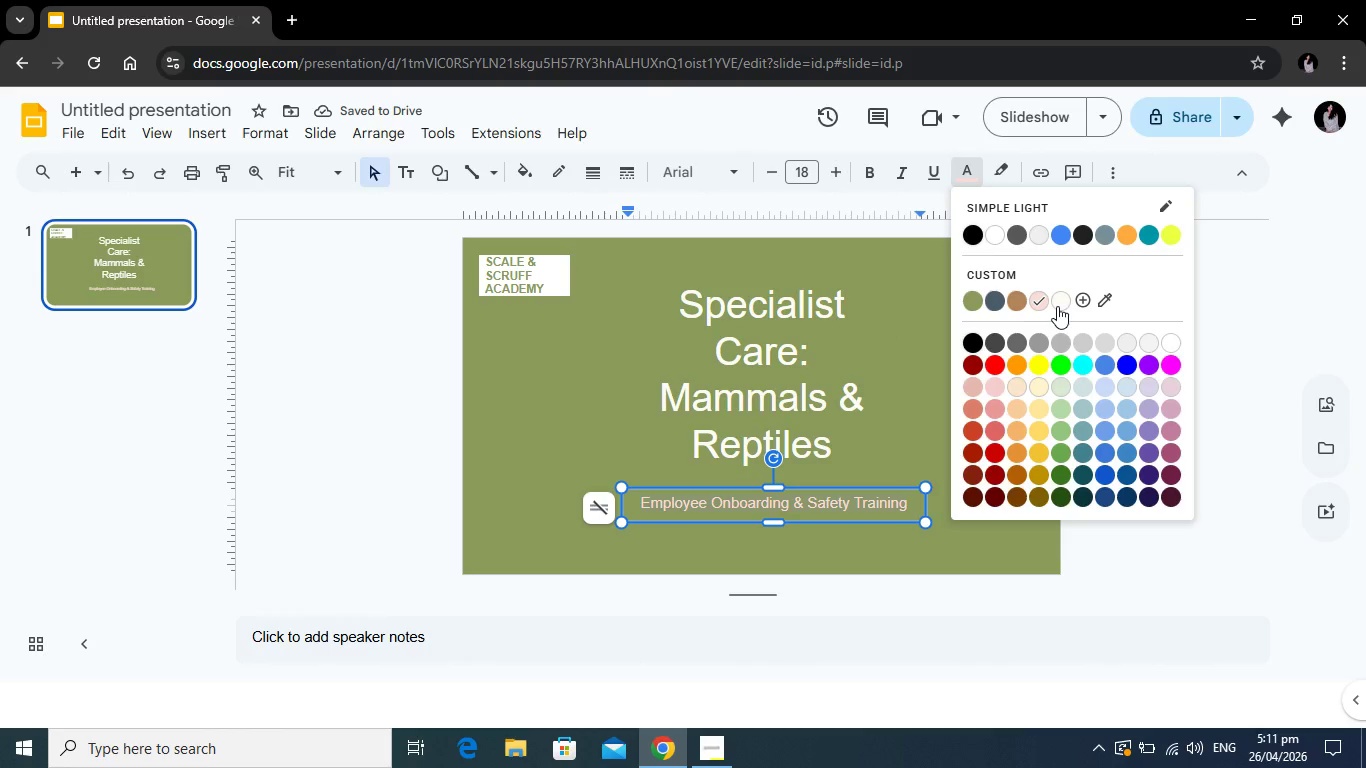 
left_click([1059, 306])
 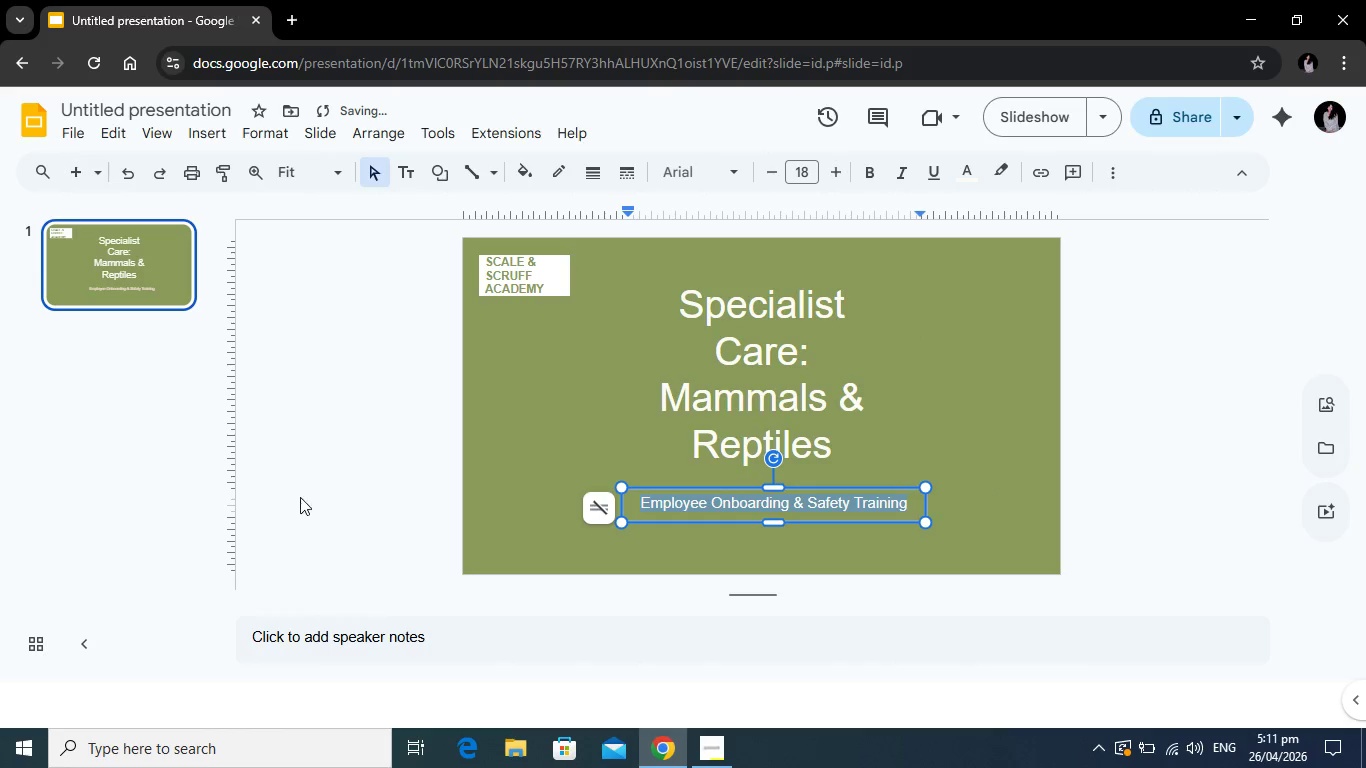 
left_click([281, 499])
 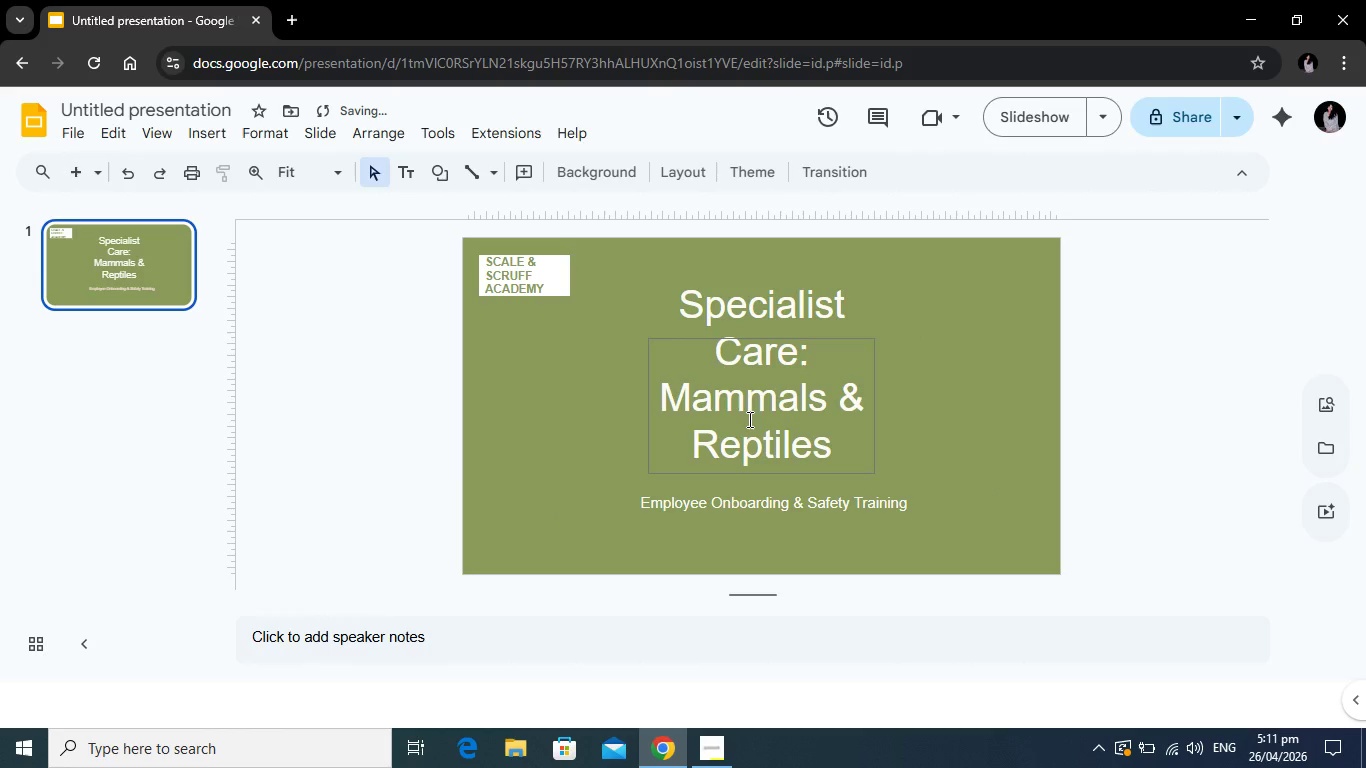 
left_click([748, 419])
 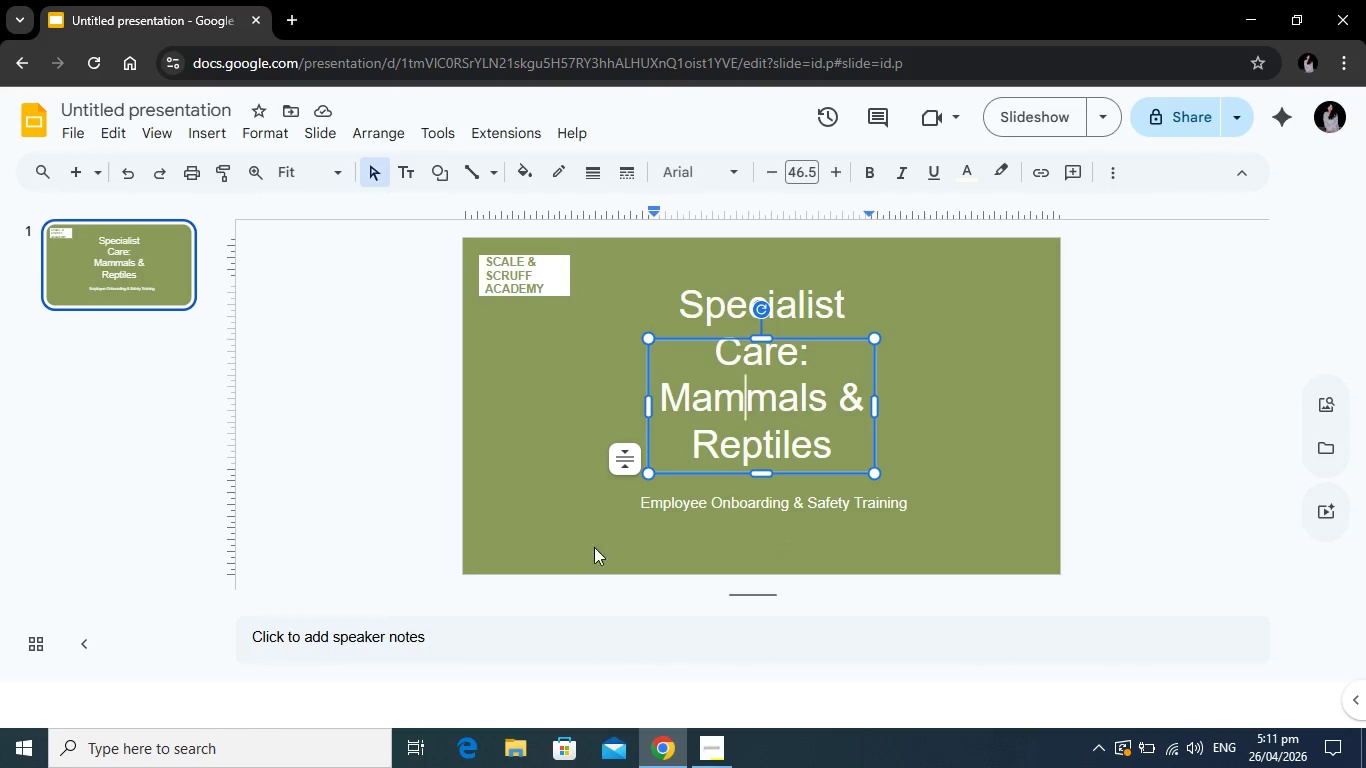 
wait(23.19)
 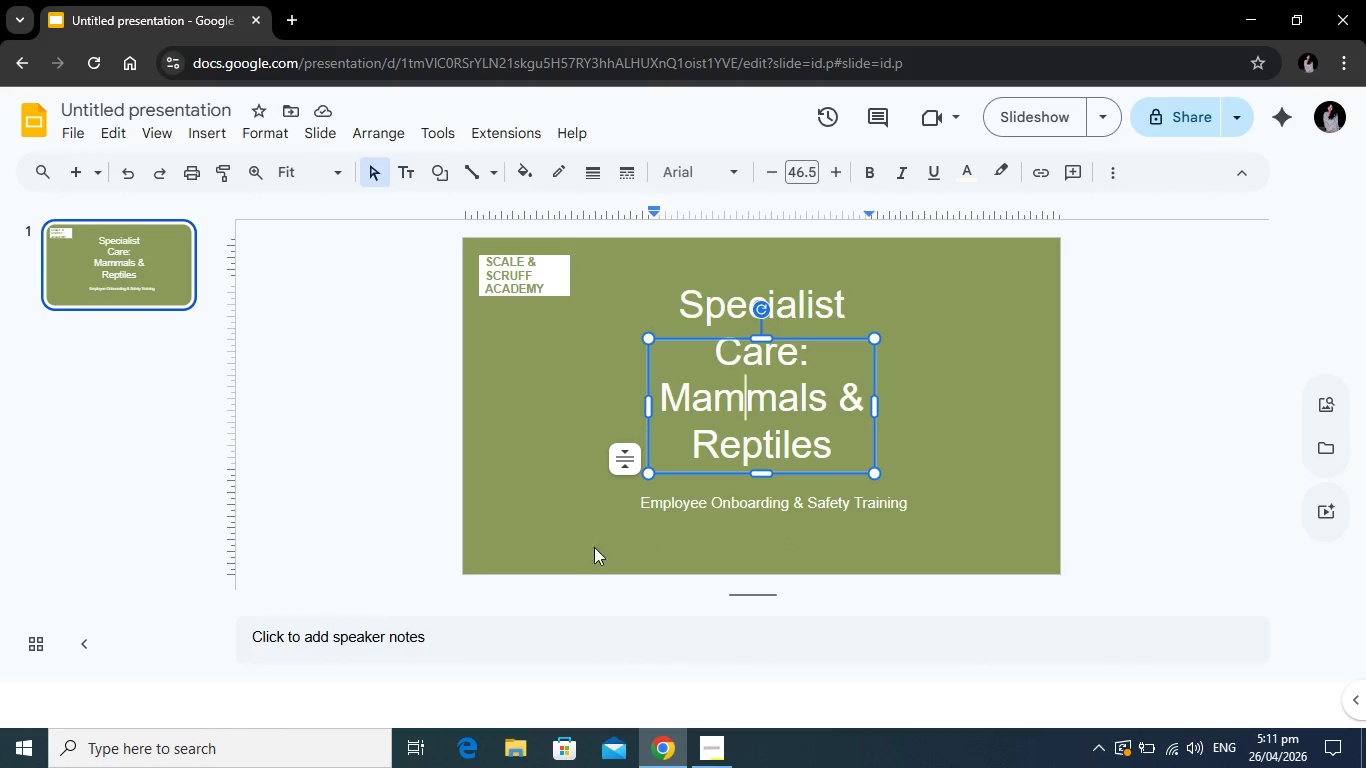 
left_click_drag(start_coordinate=[842, 455], to_coordinate=[674, 292])
 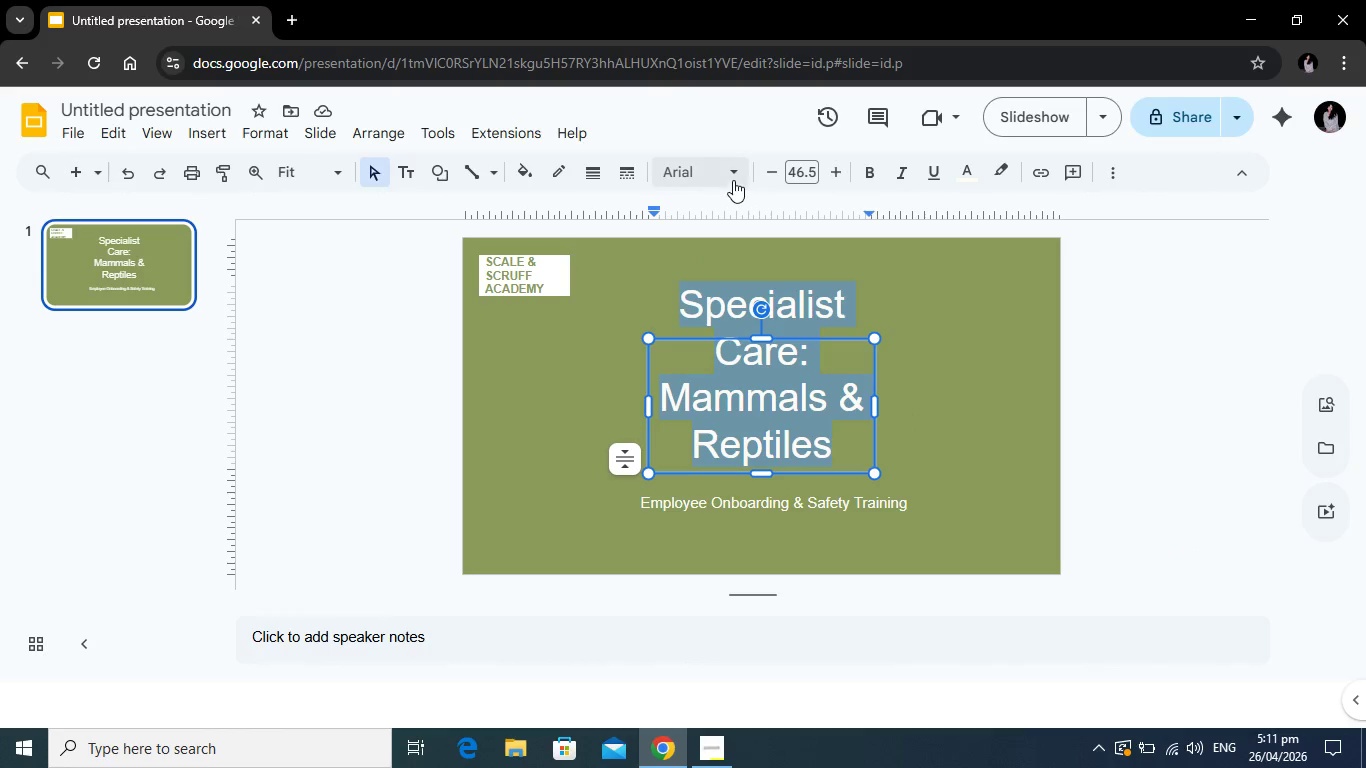 
left_click([733, 180])
 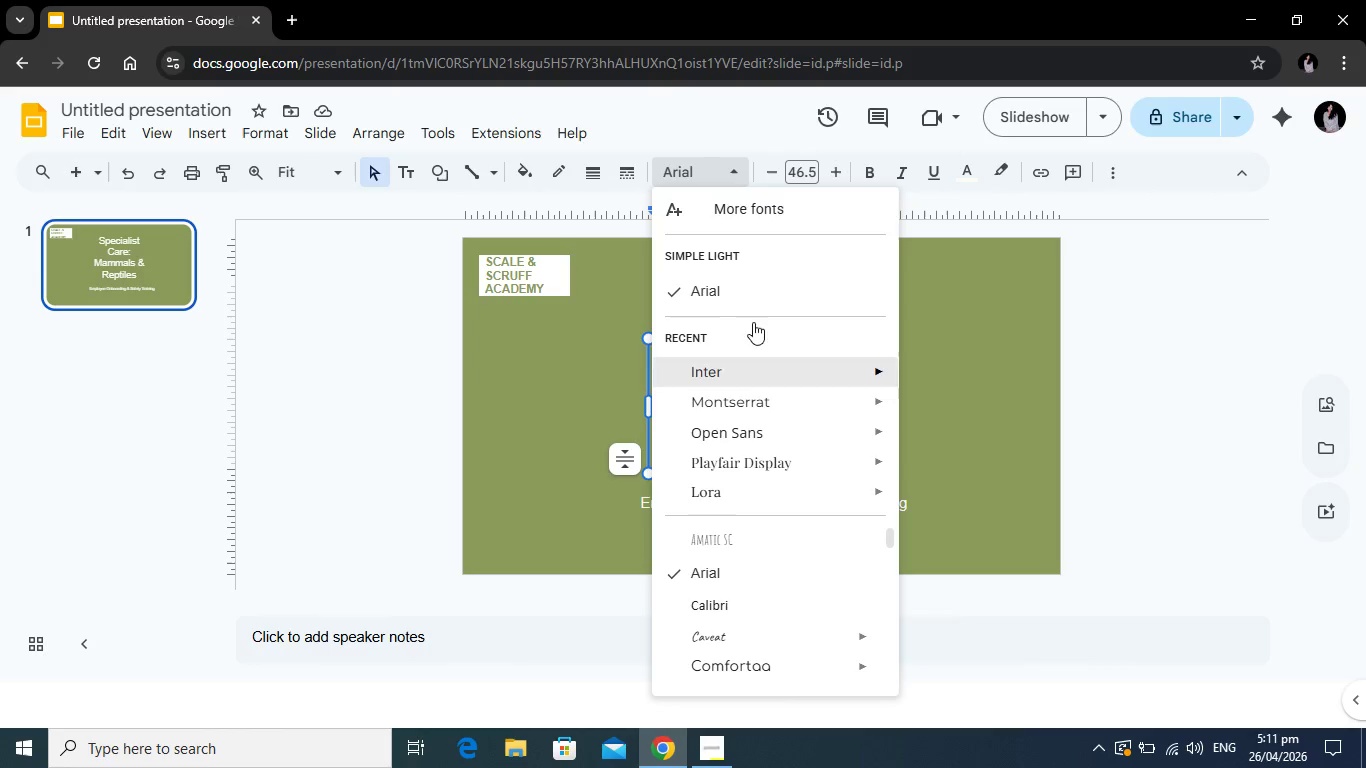 
left_click([770, 208])
 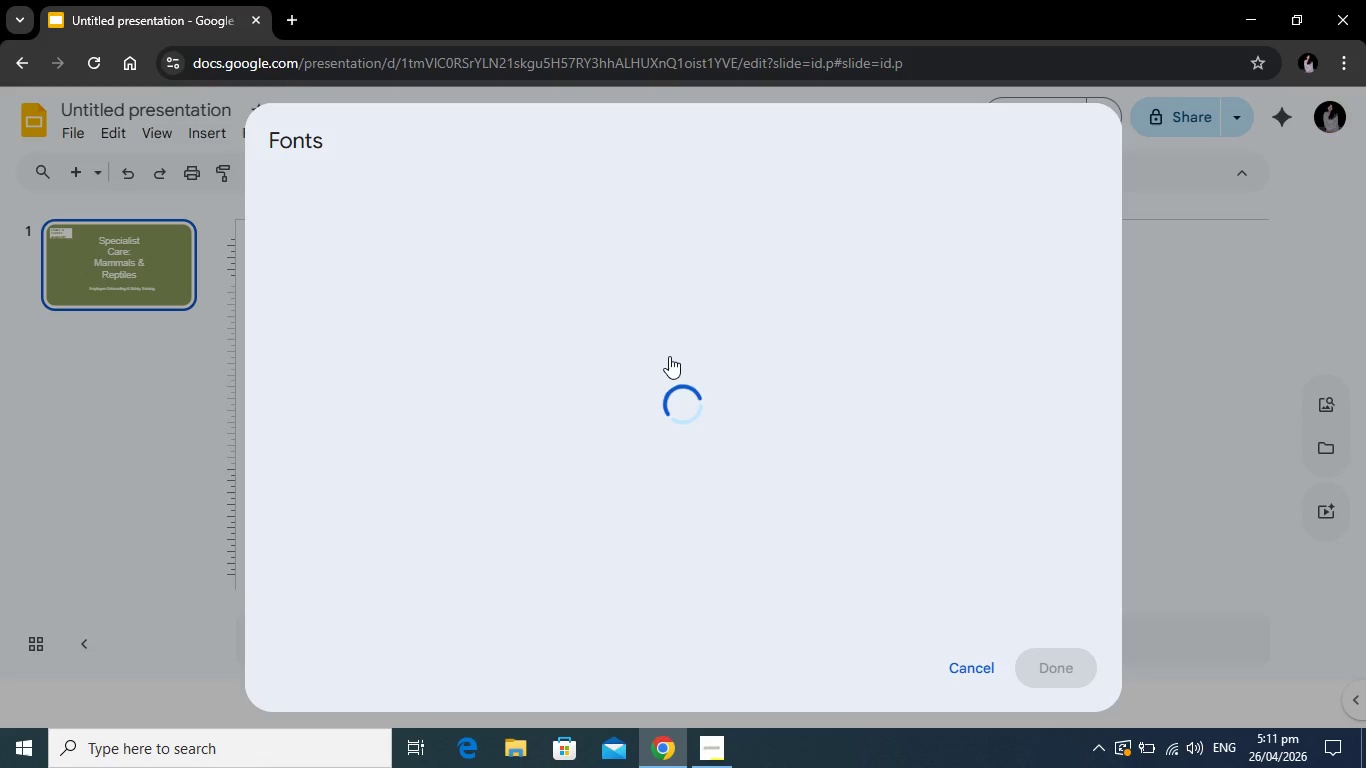 
wait(5.95)
 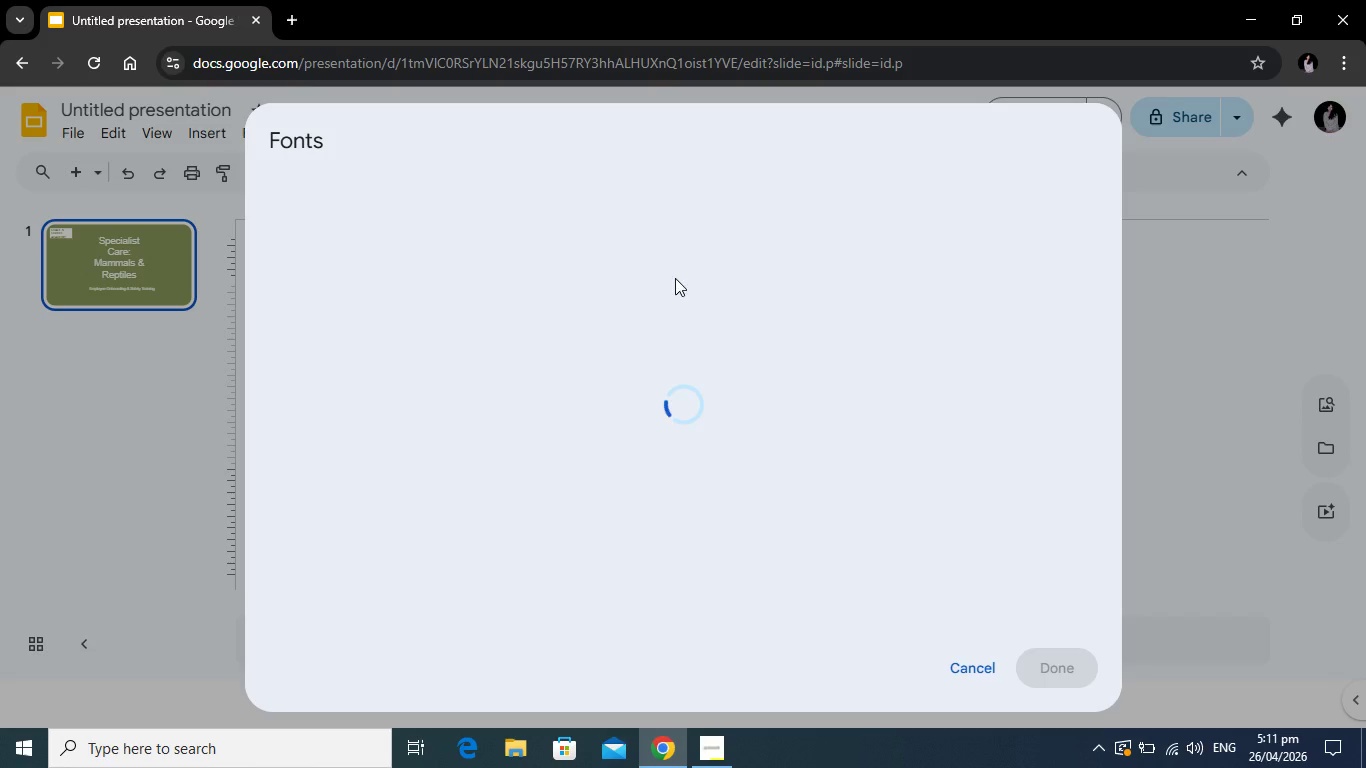 
left_click([388, 188])
 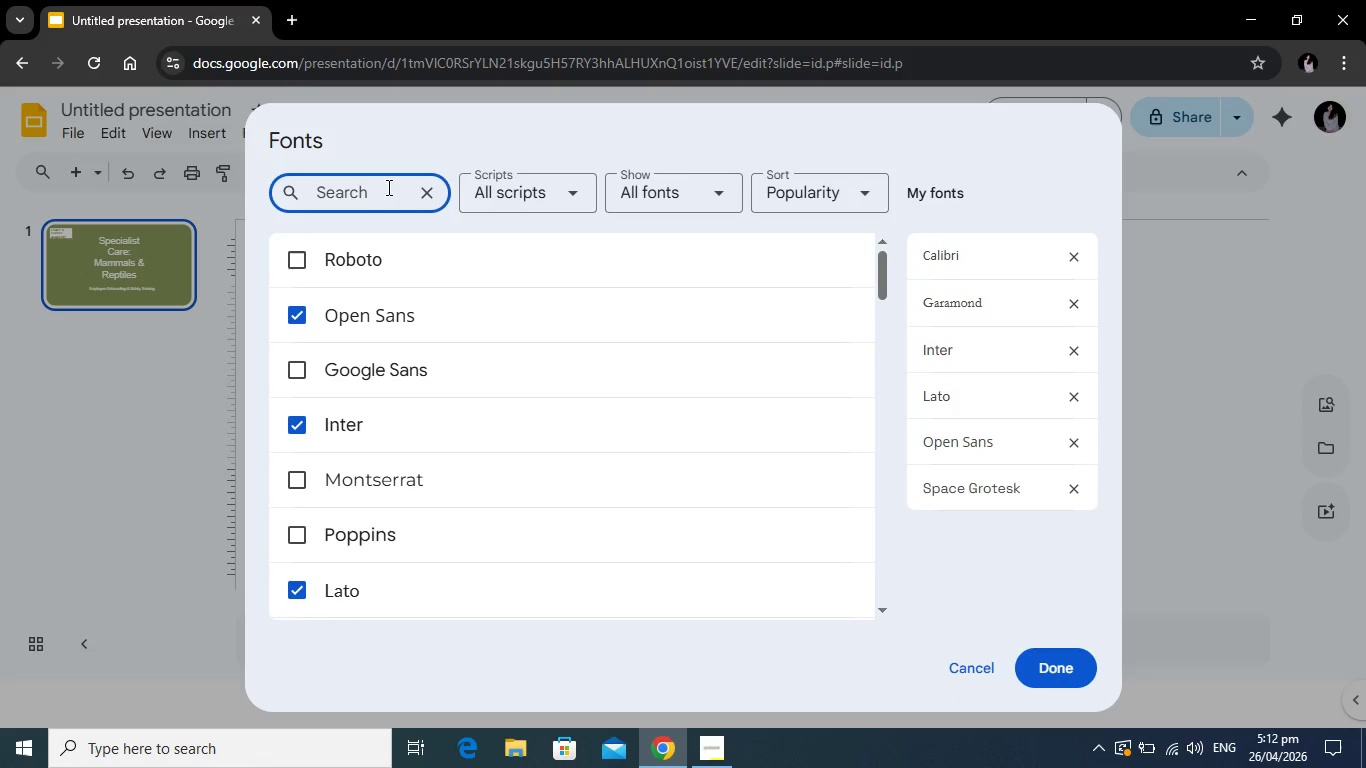 
type(QUICK)
 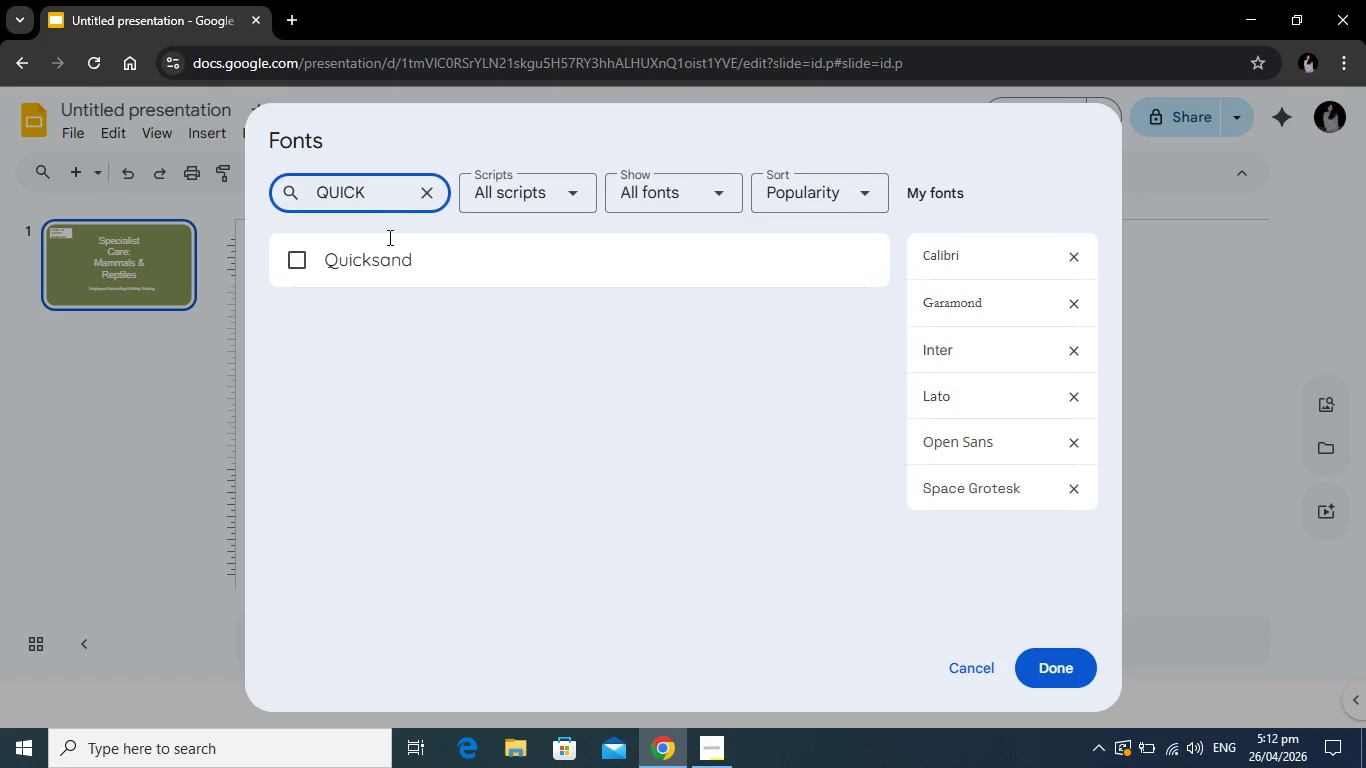 
left_click([379, 268])
 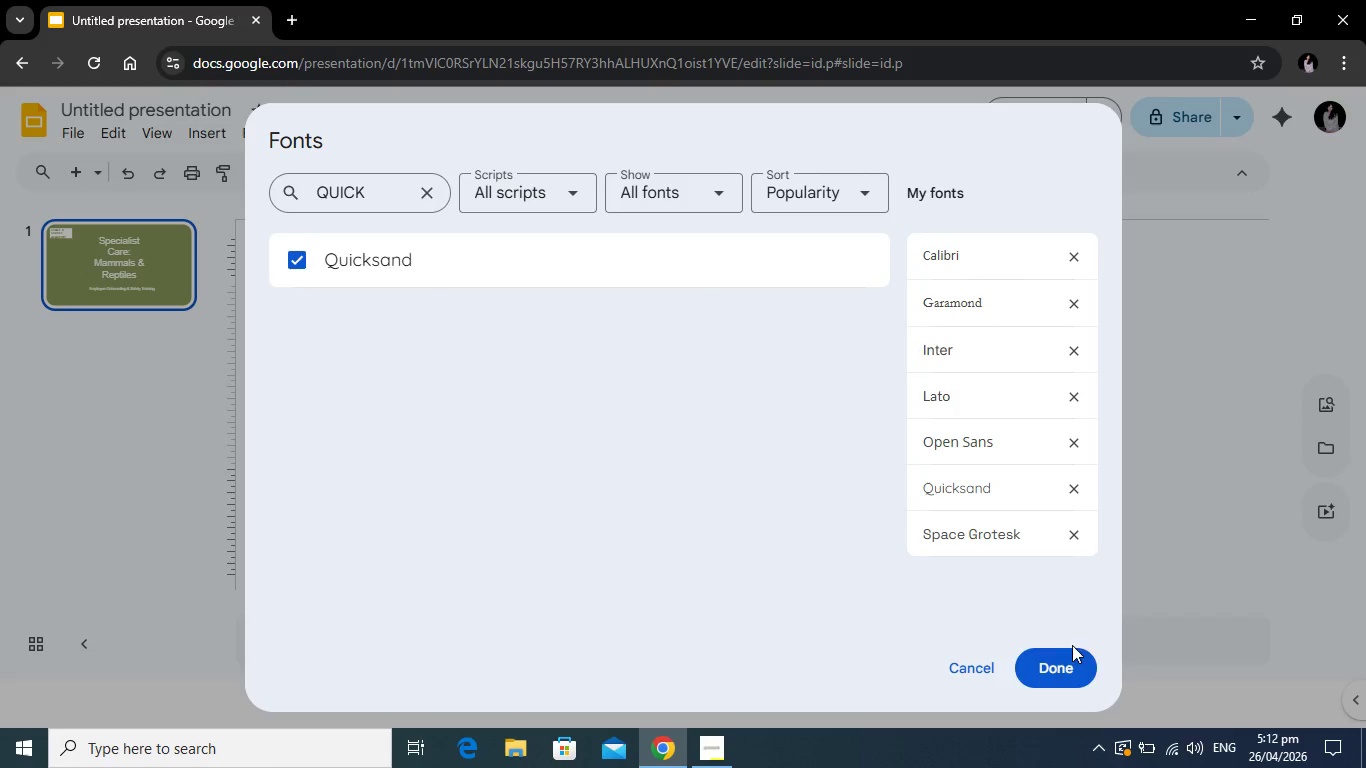 
left_click([1067, 660])
 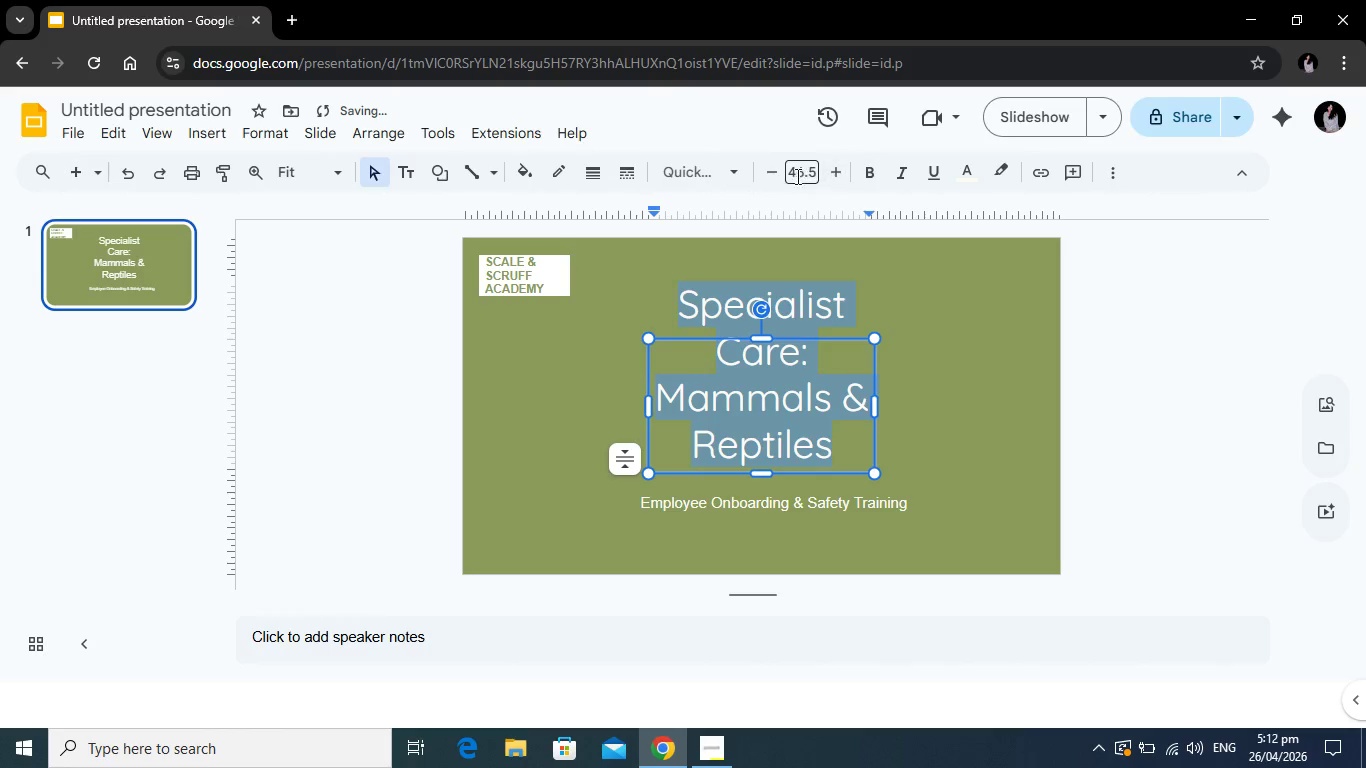 
left_click([874, 175])
 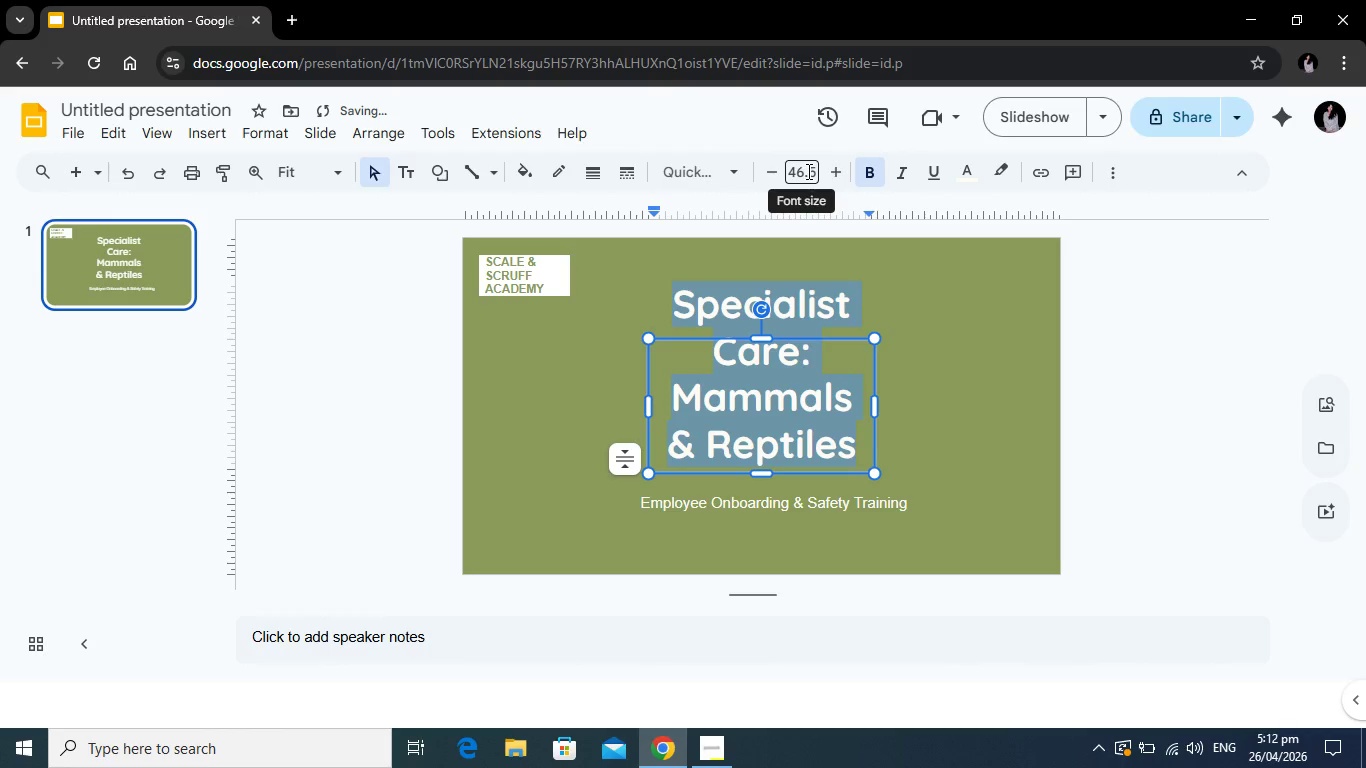 
left_click([774, 172])
 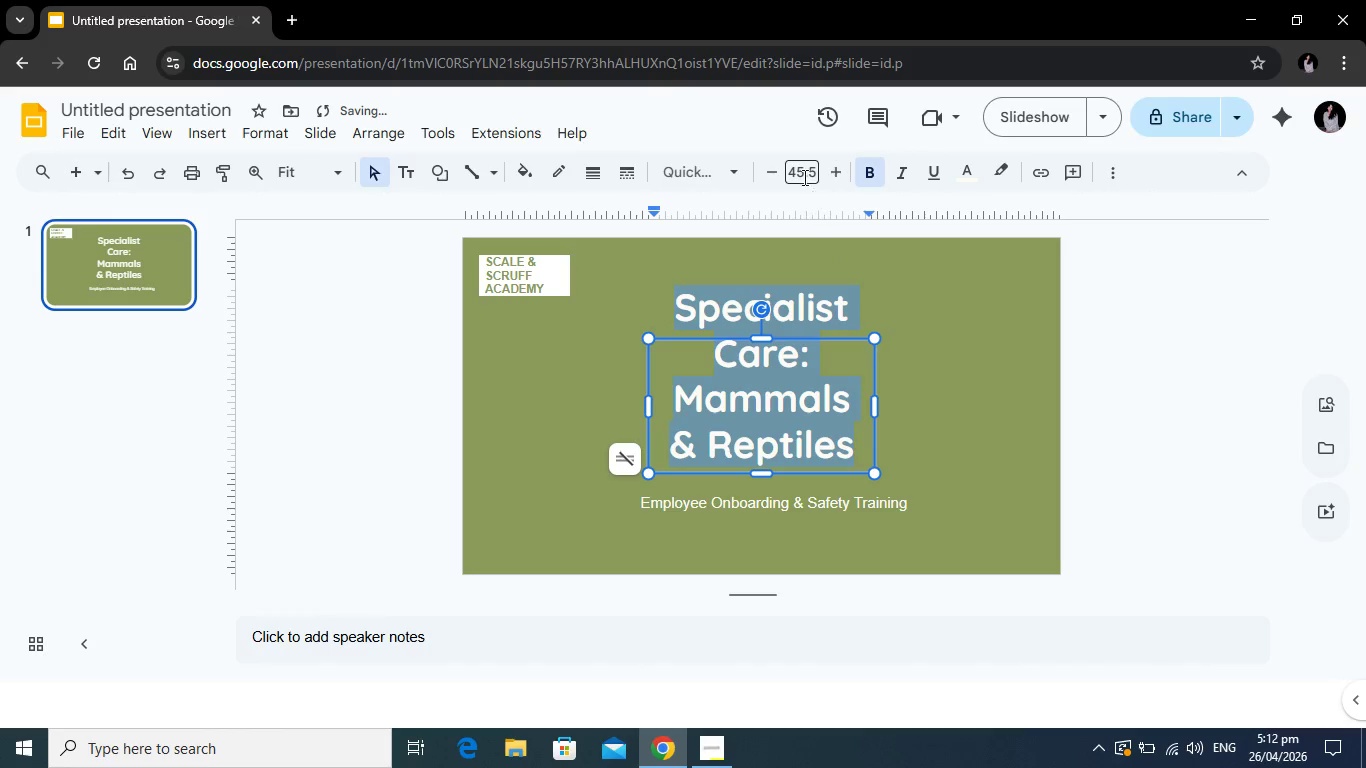 
left_click([803, 173])
 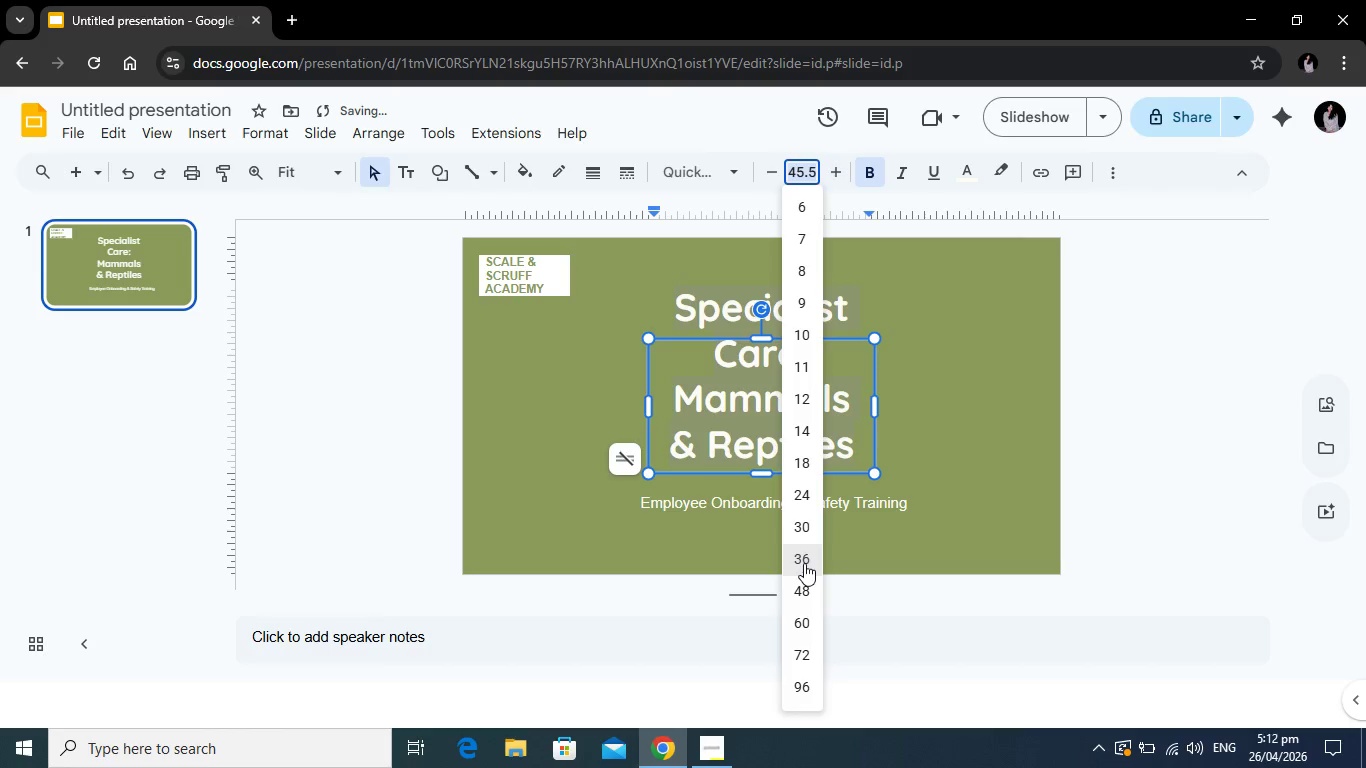 
left_click([804, 590])
 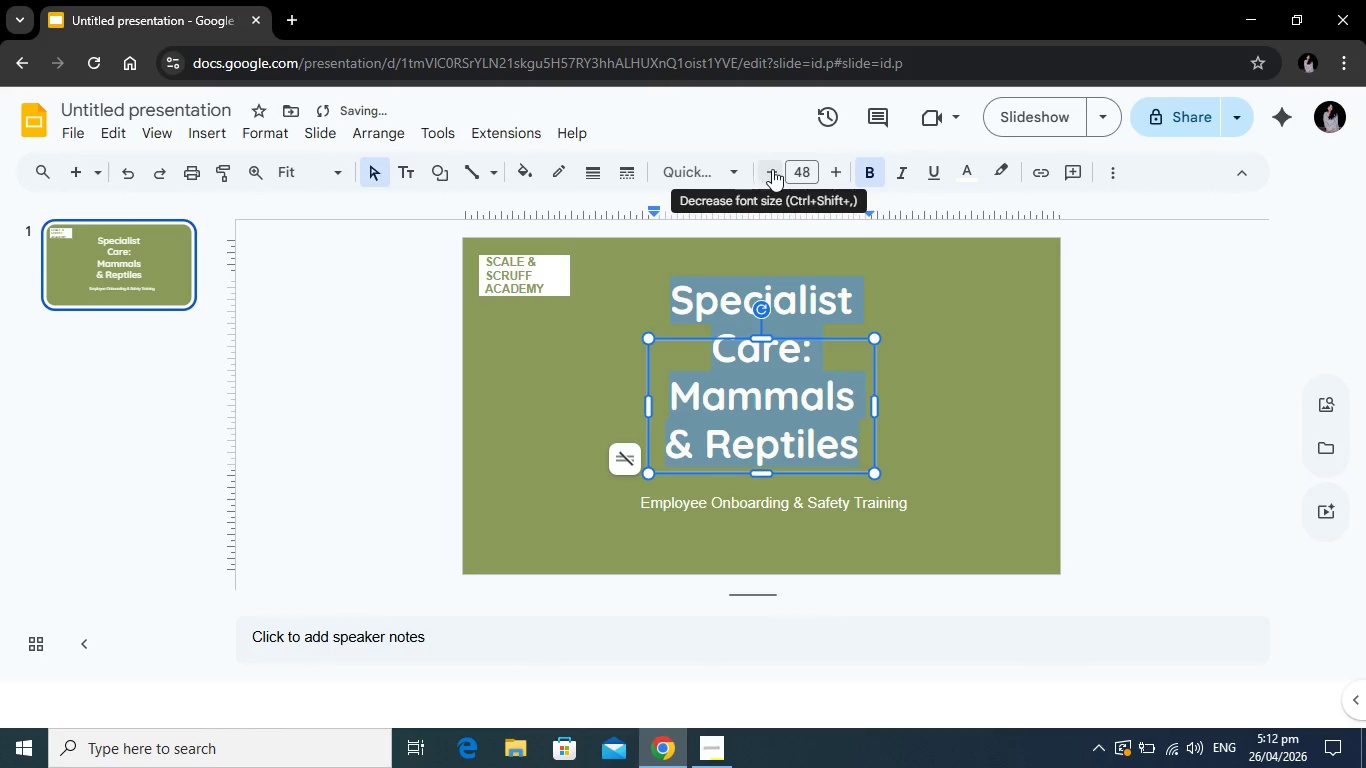 
left_click([772, 169])
 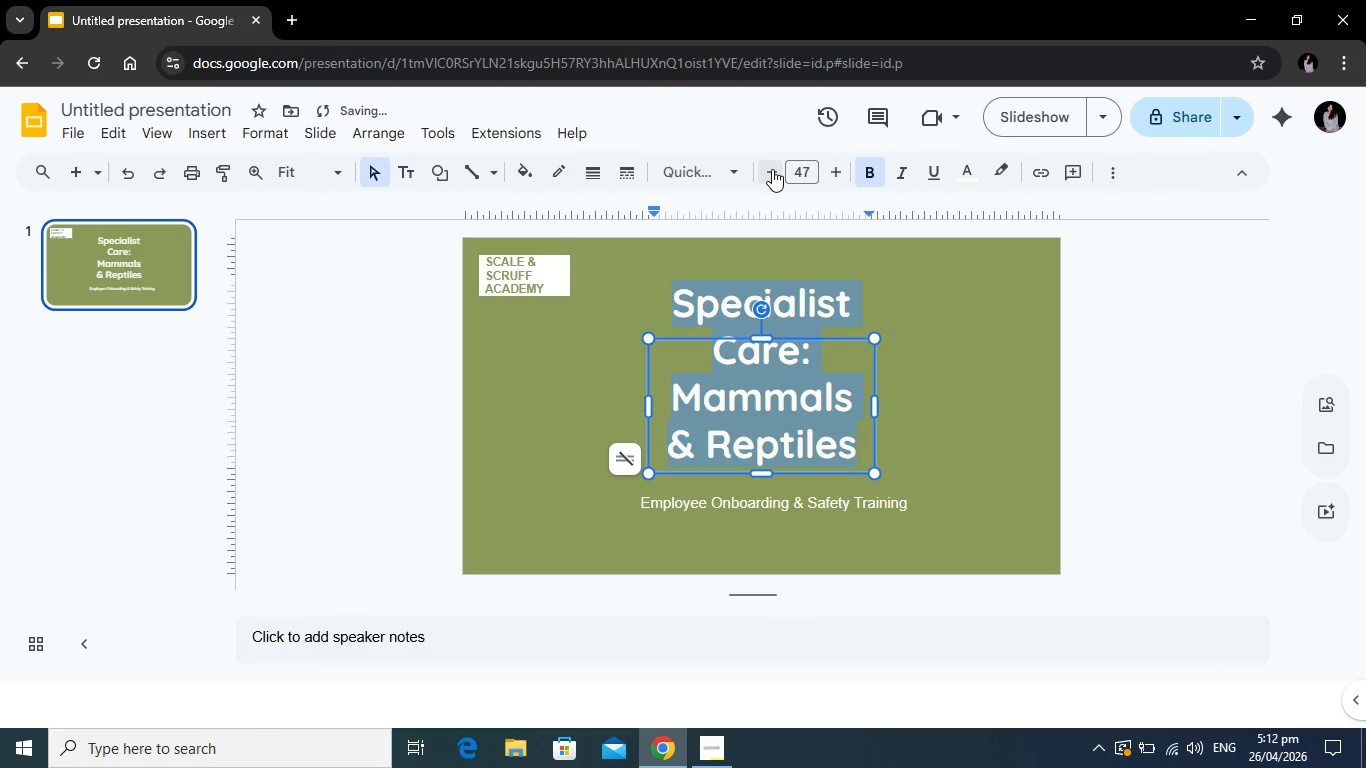 
left_click([772, 169])
 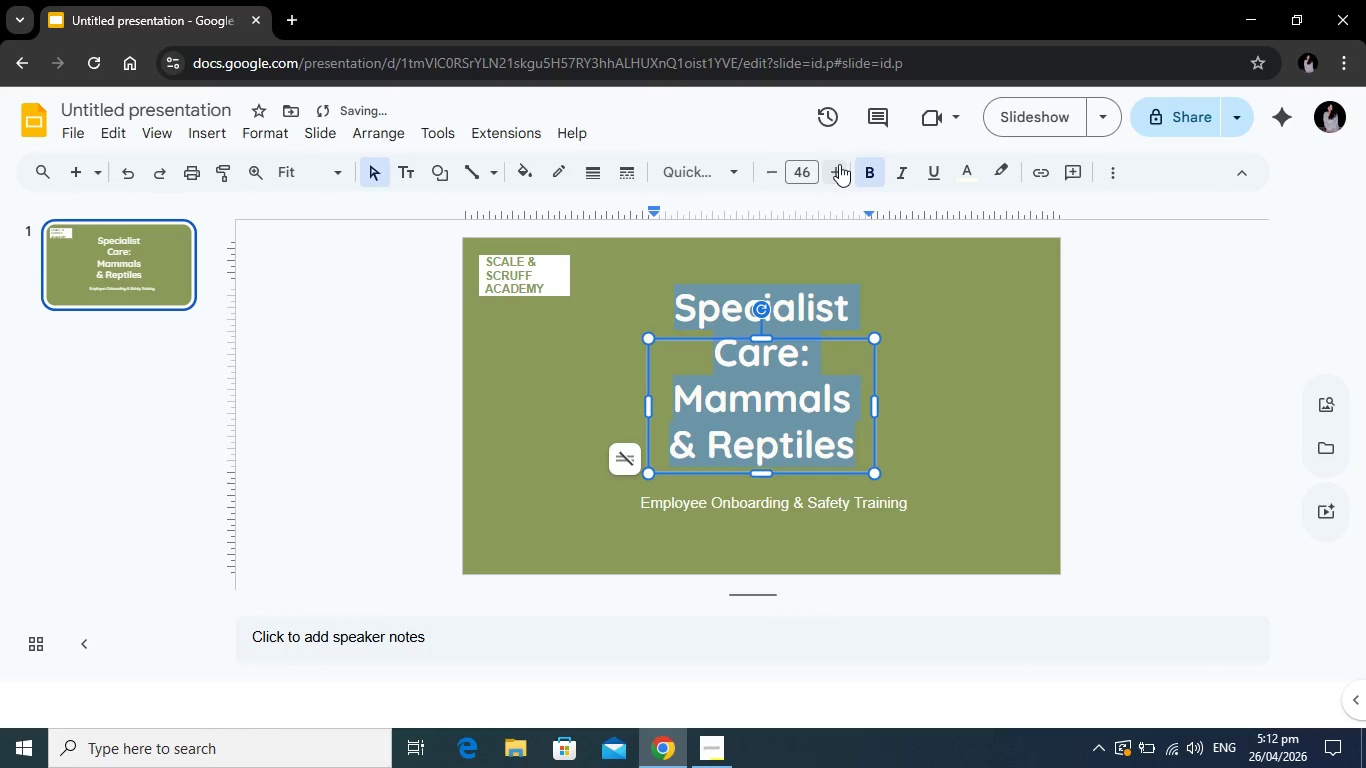 
left_click([839, 164])
 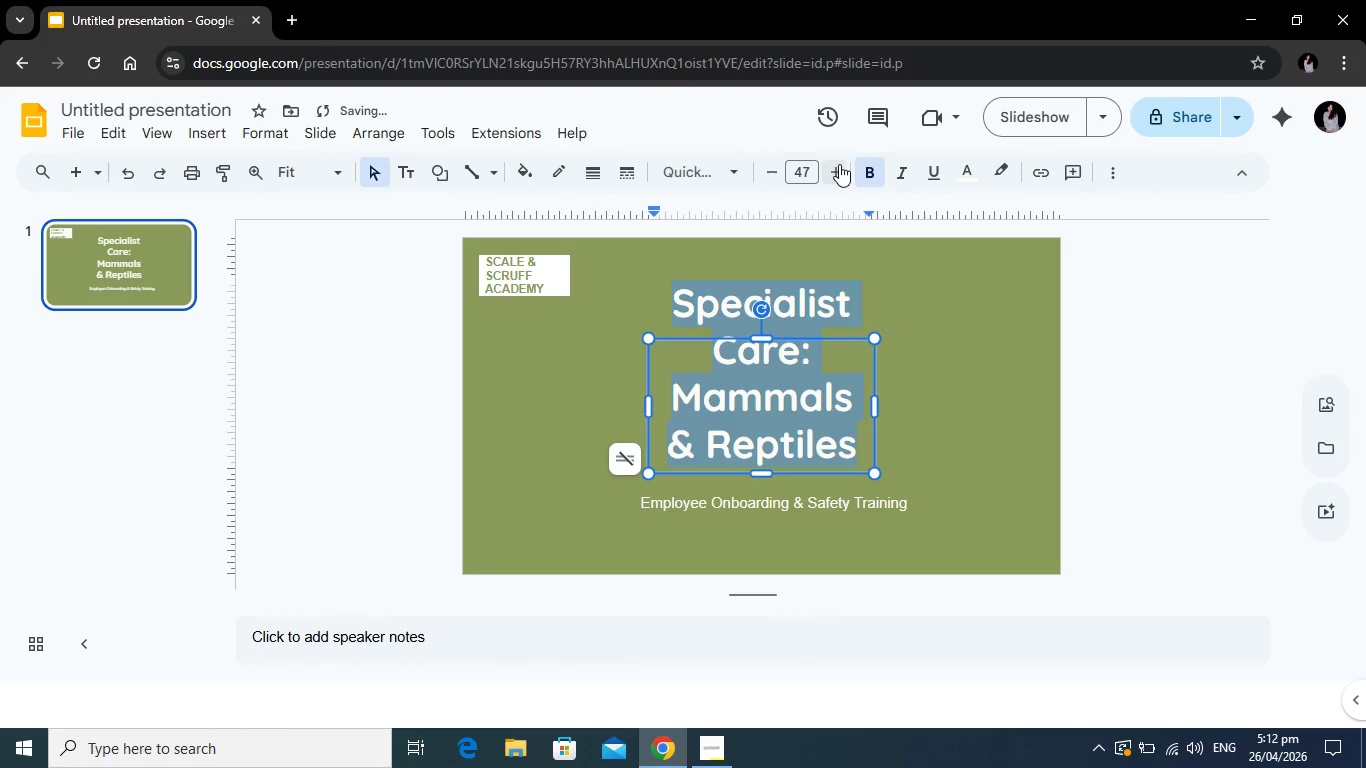 
left_click([839, 164])
 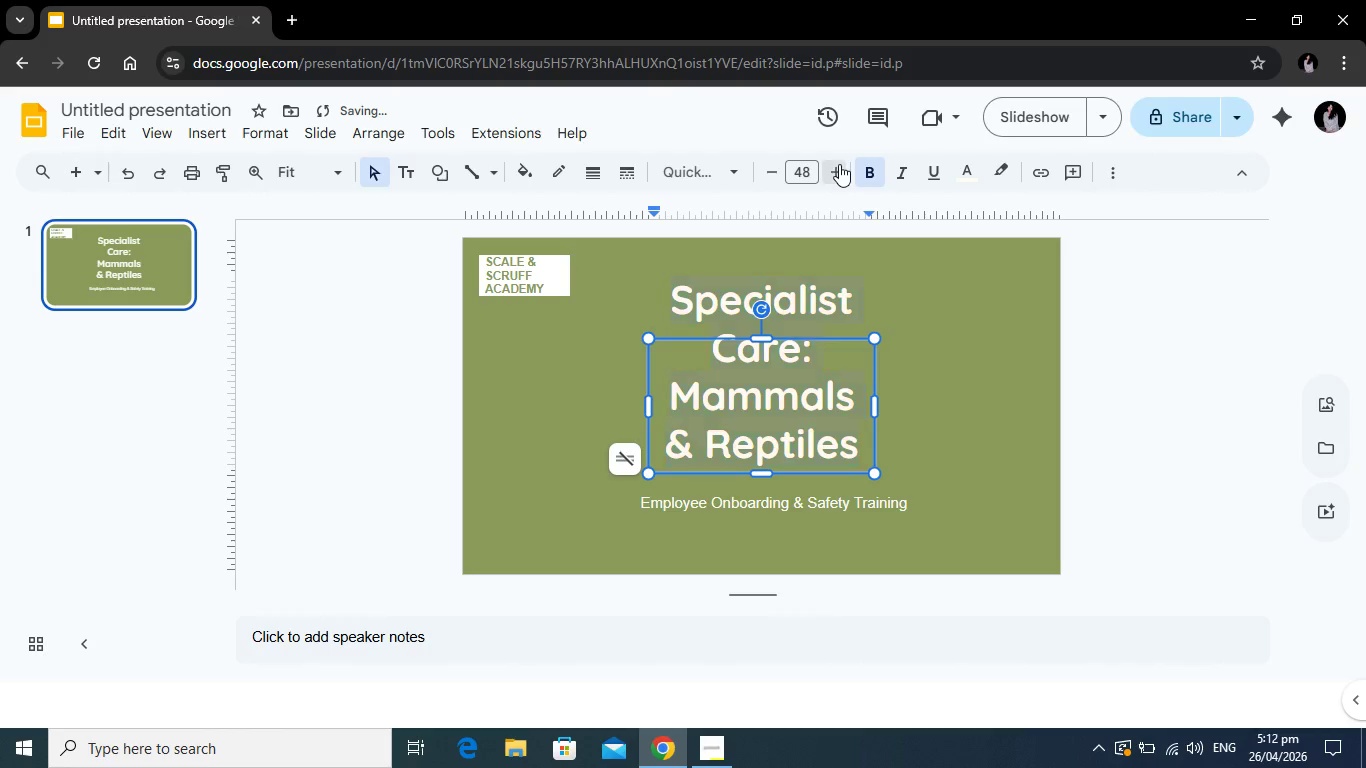 
left_click([839, 164])
 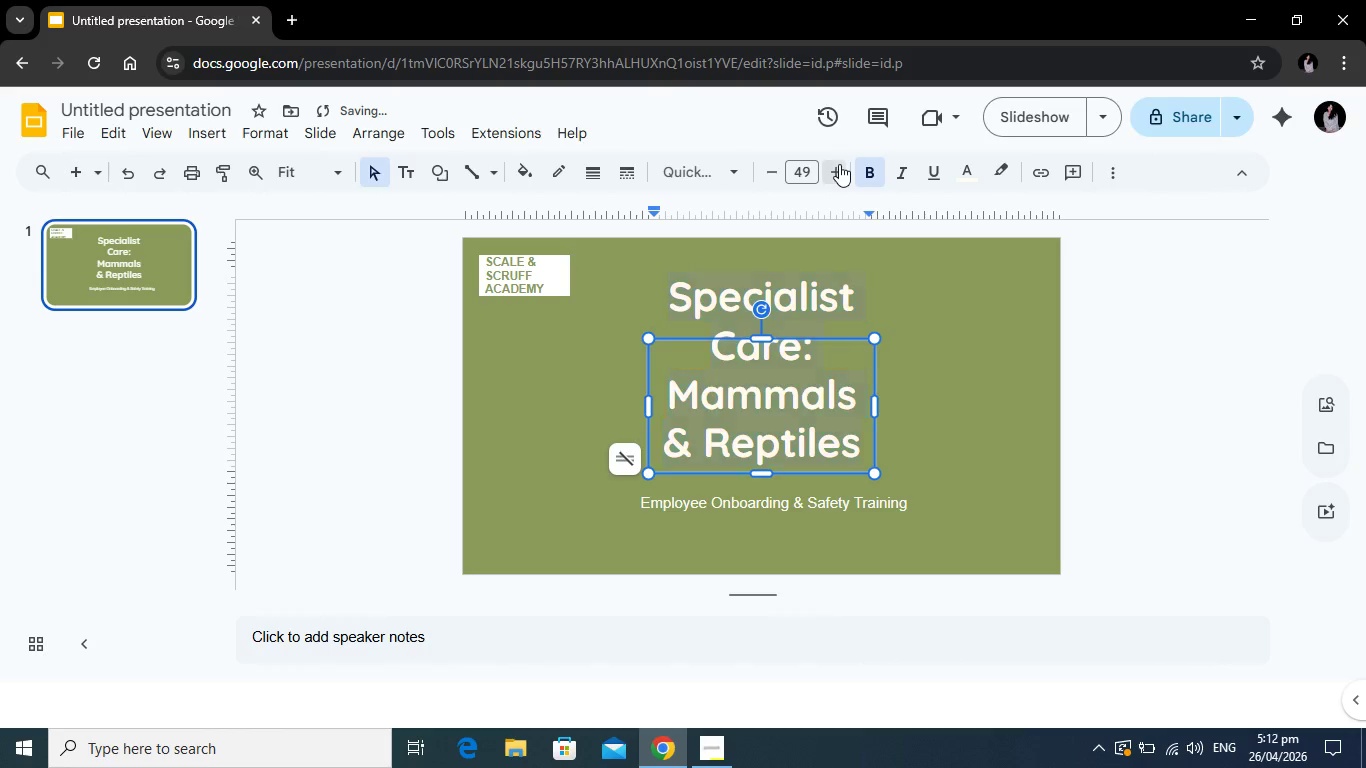 
left_click([839, 164])
 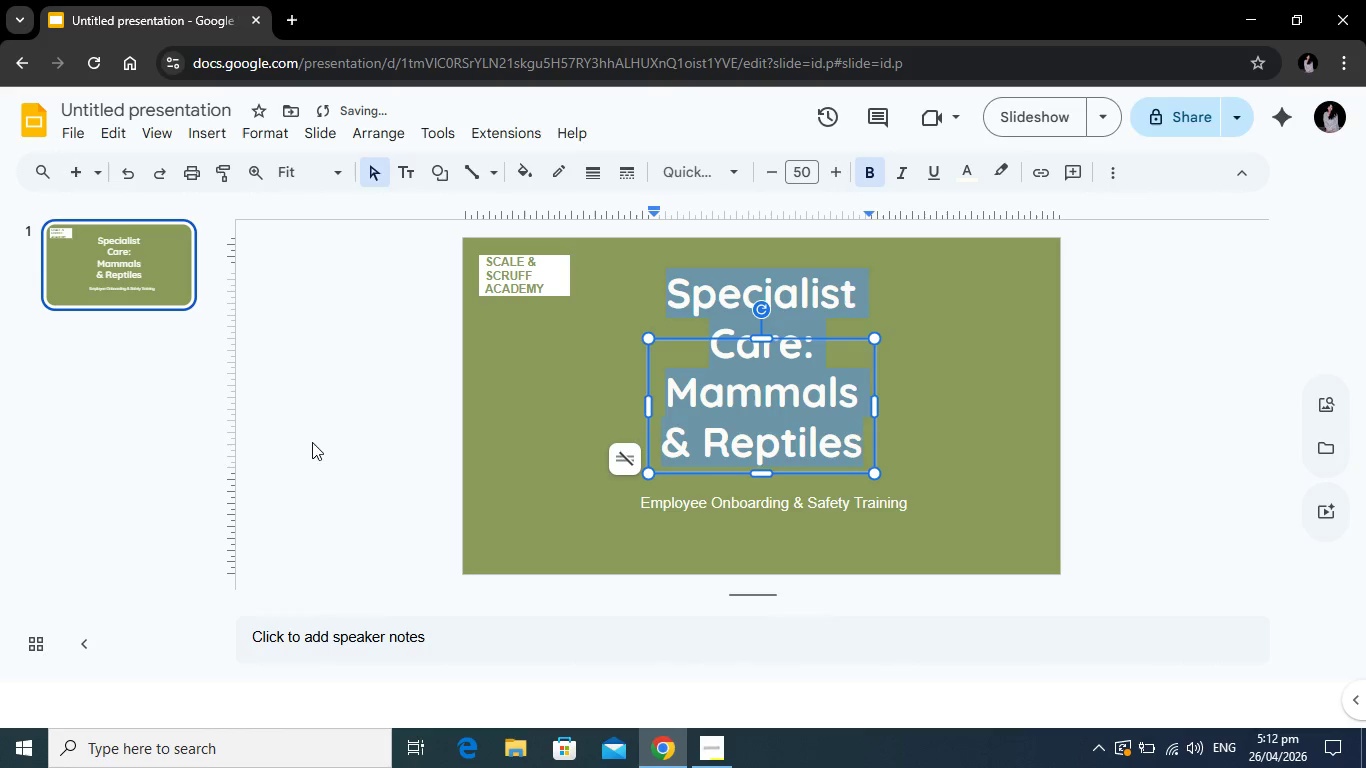 
left_click([304, 444])
 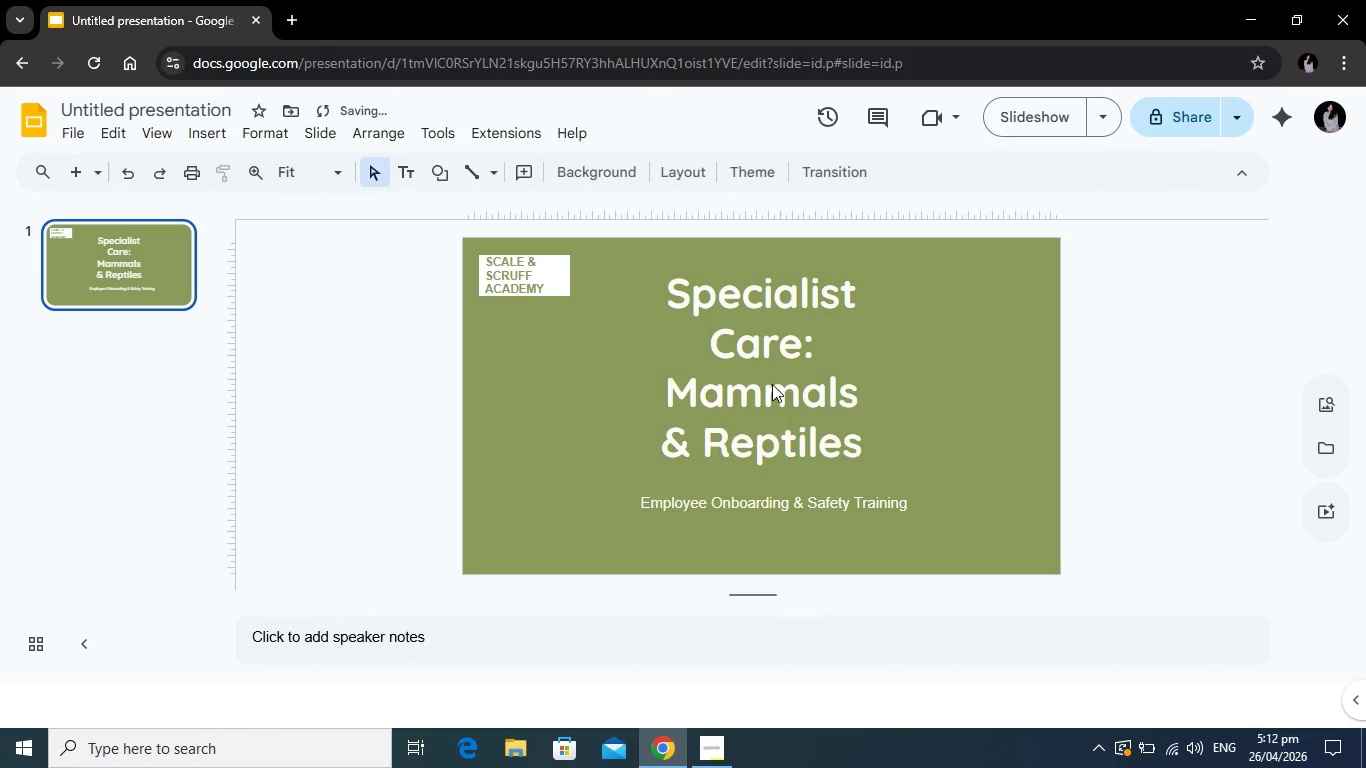 
left_click([772, 384])
 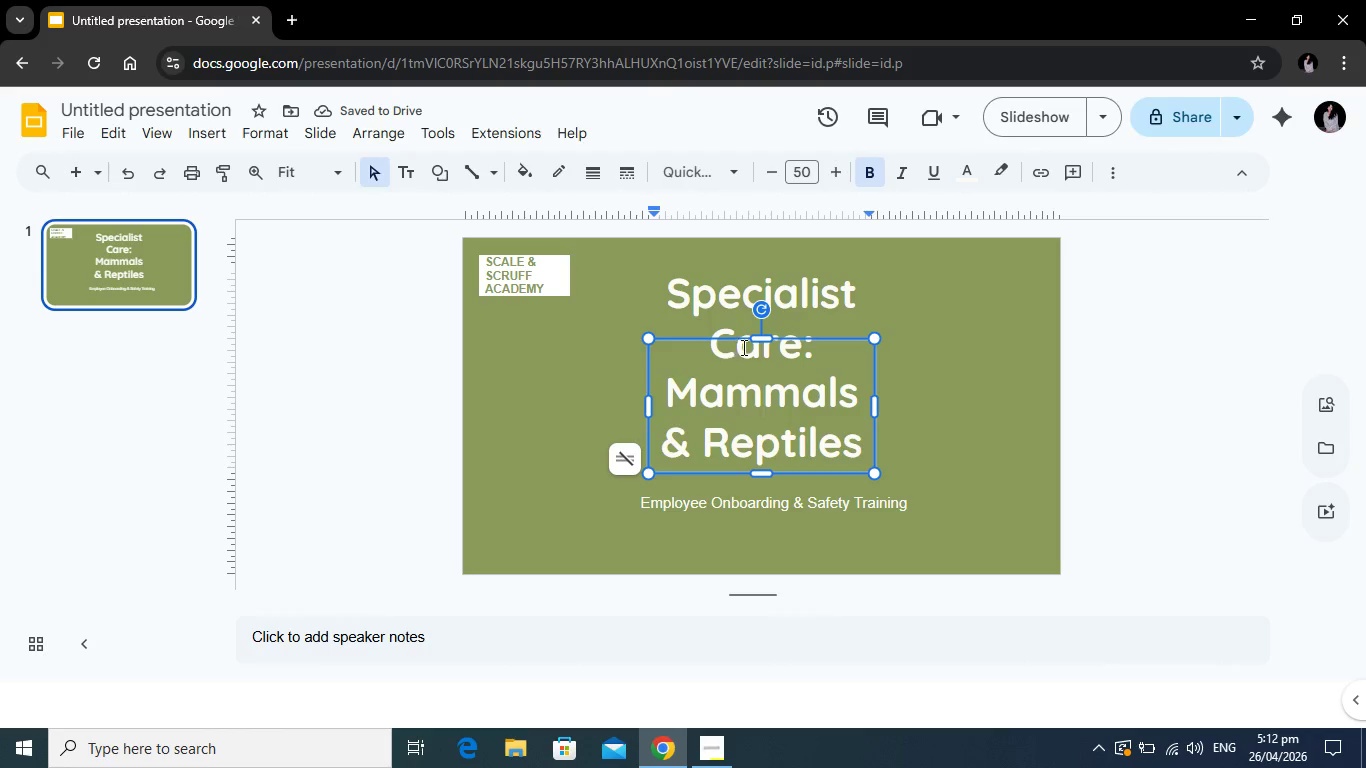 
left_click_drag(start_coordinate=[760, 337], to_coordinate=[760, 270])
 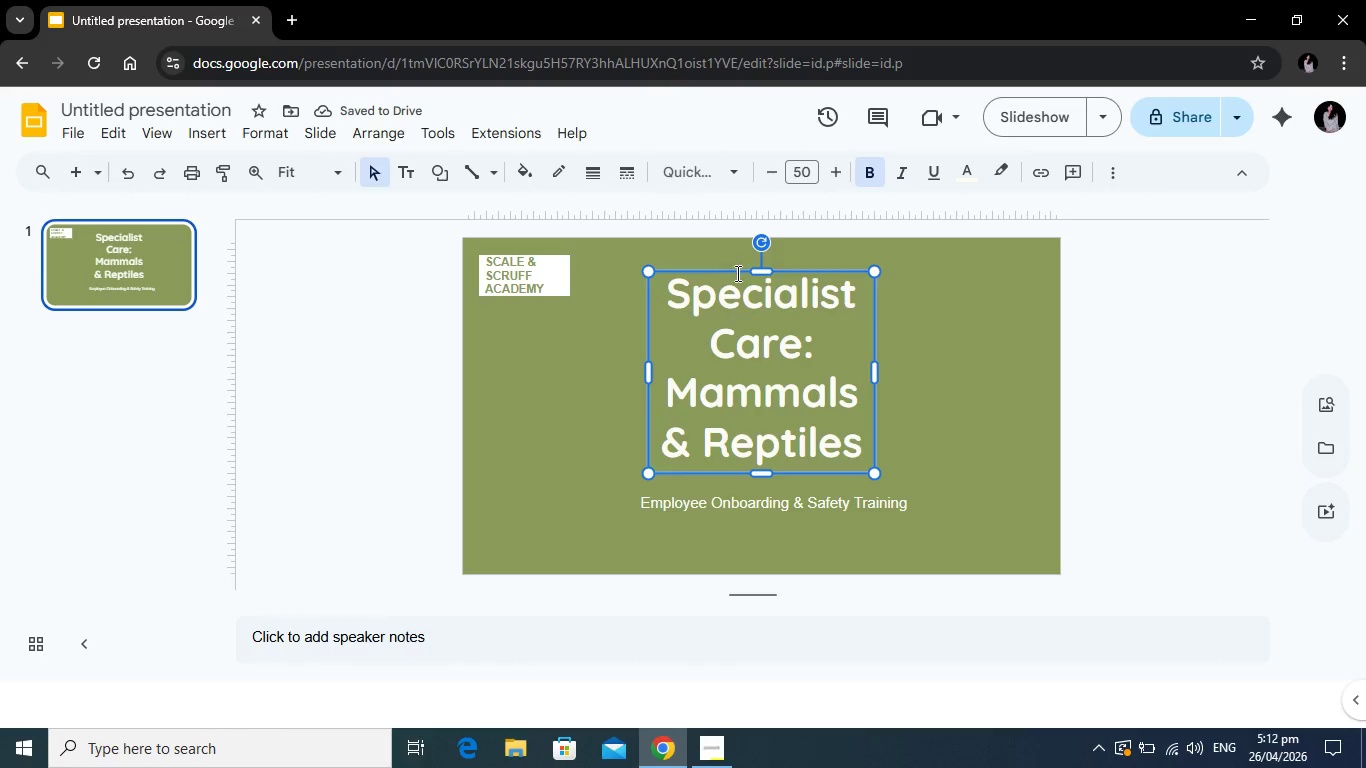 
left_click([733, 510])
 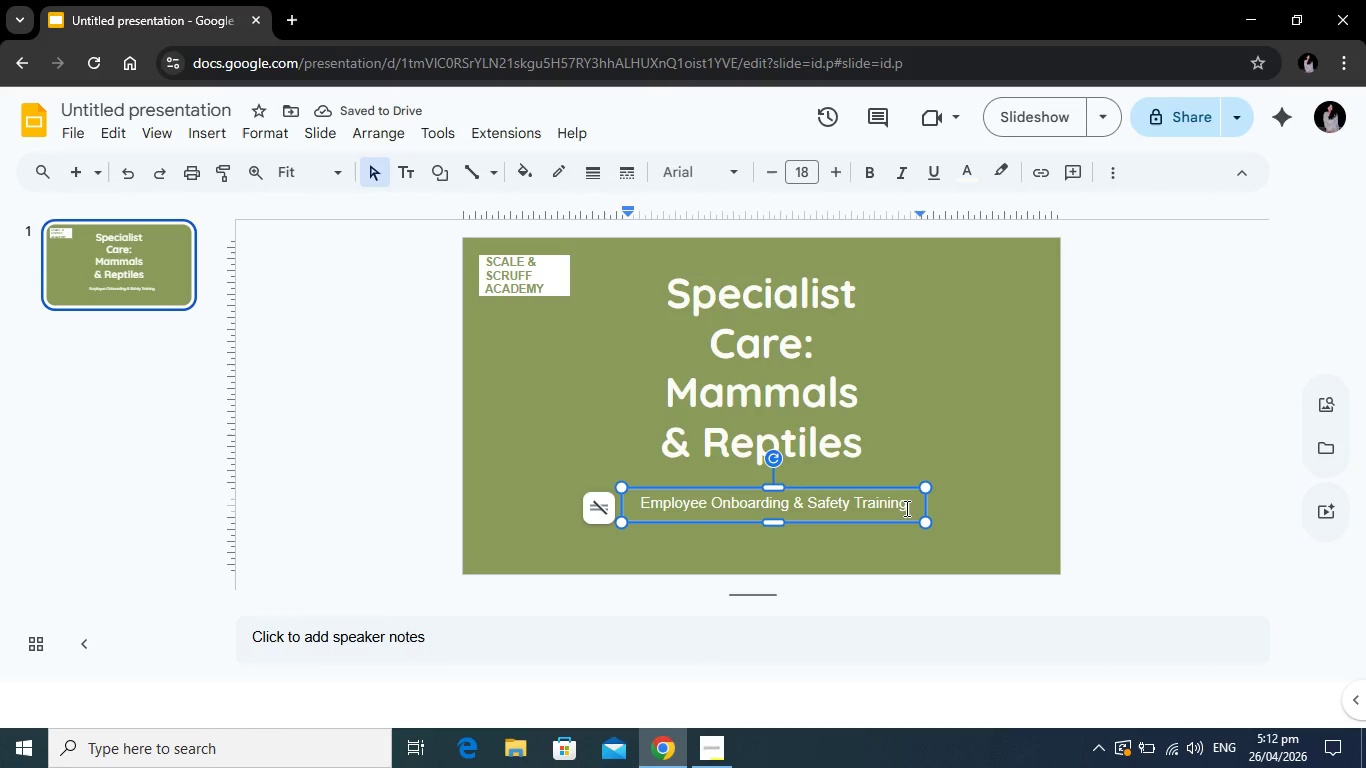 
left_click_drag(start_coordinate=[908, 507], to_coordinate=[639, 499])
 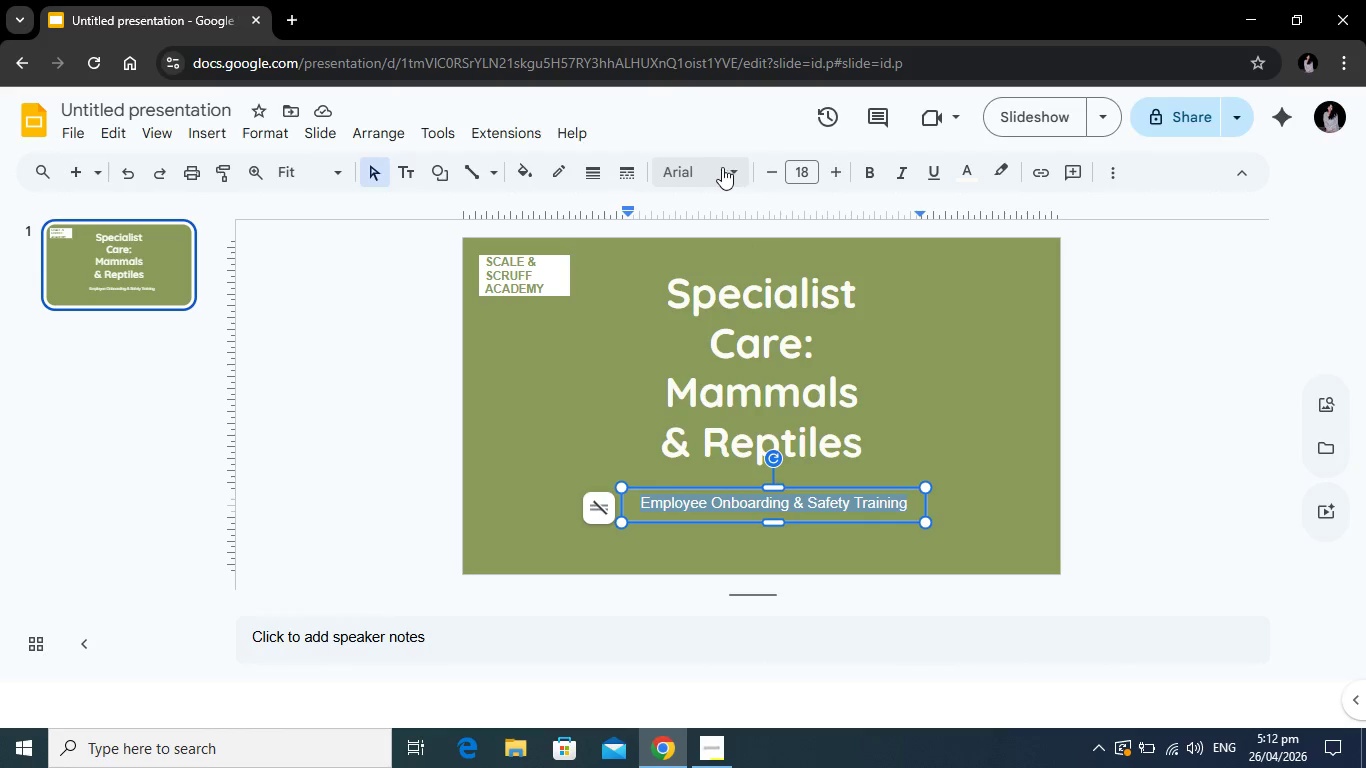 
left_click([722, 167])
 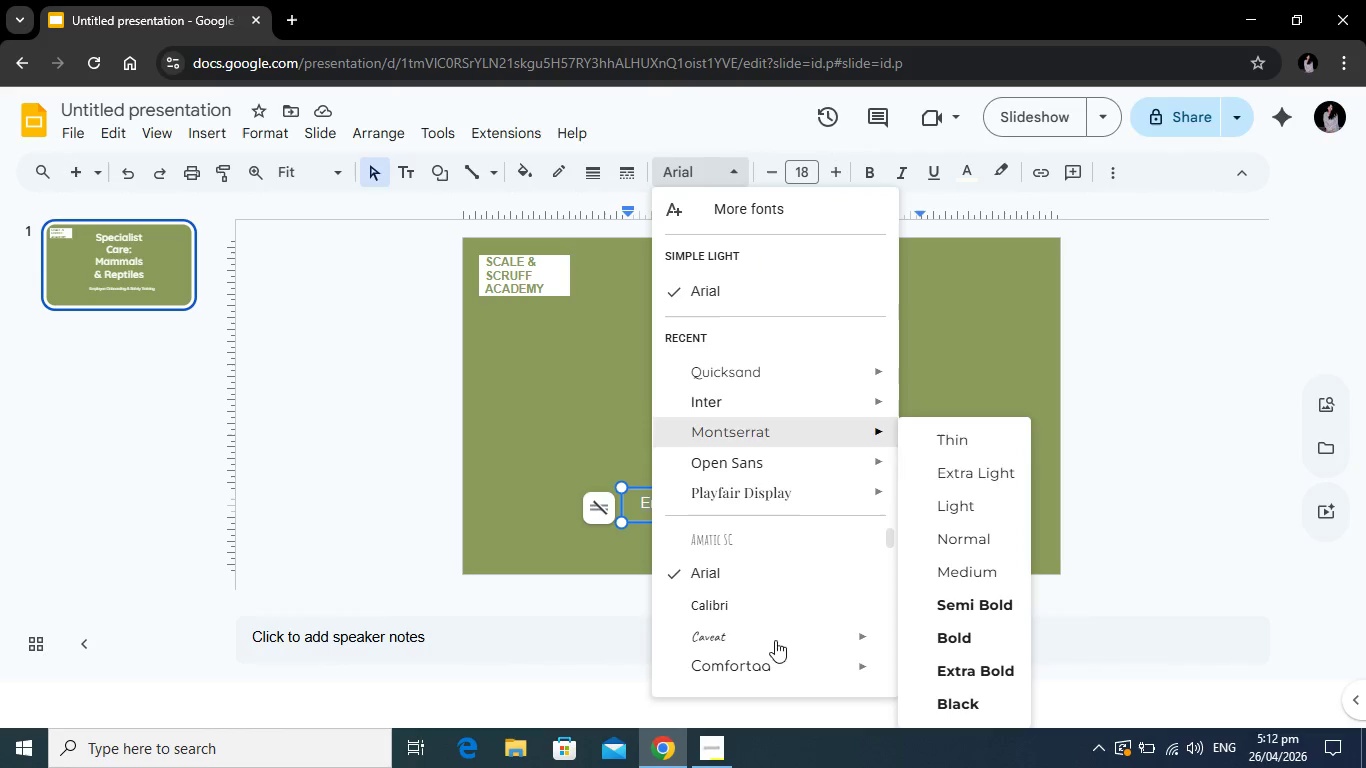 
scroll: coordinate [780, 581], scroll_direction: down, amount: 5.0
 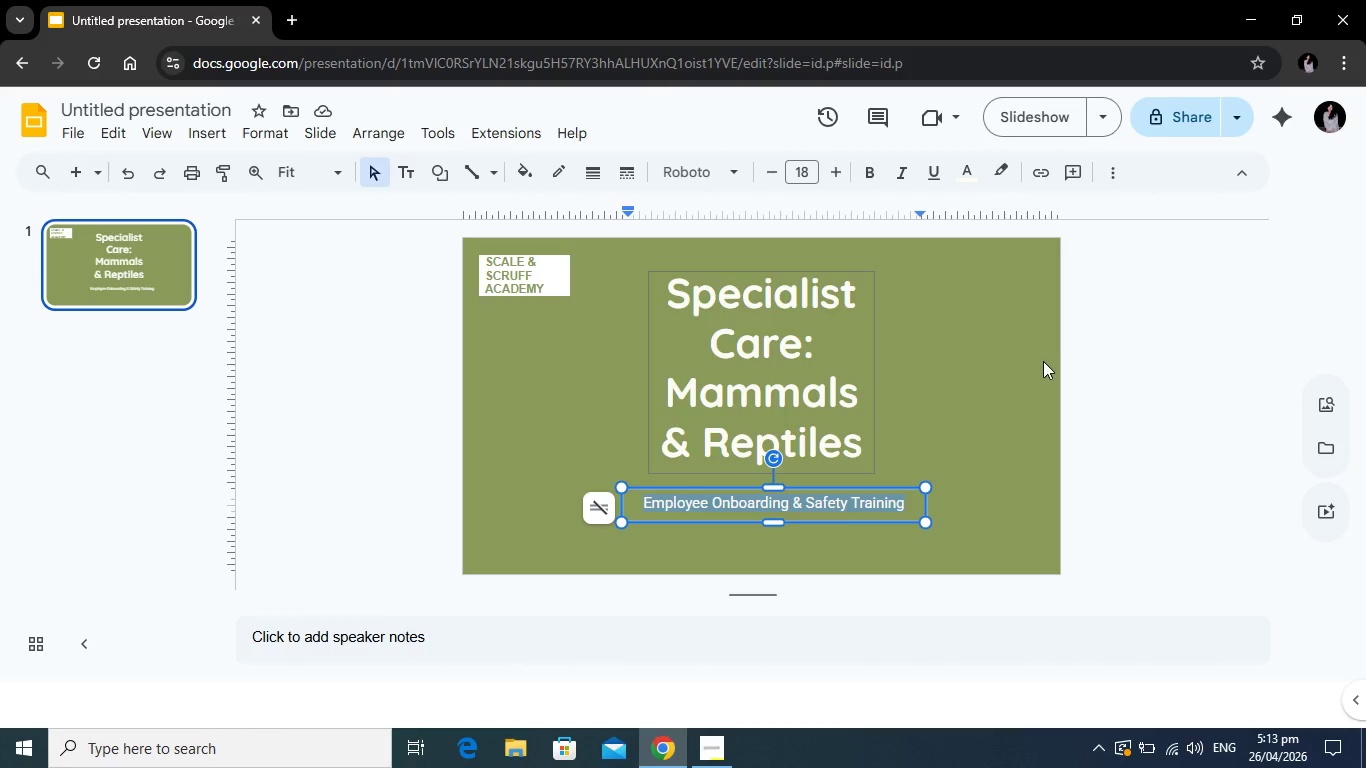 
wait(26.11)
 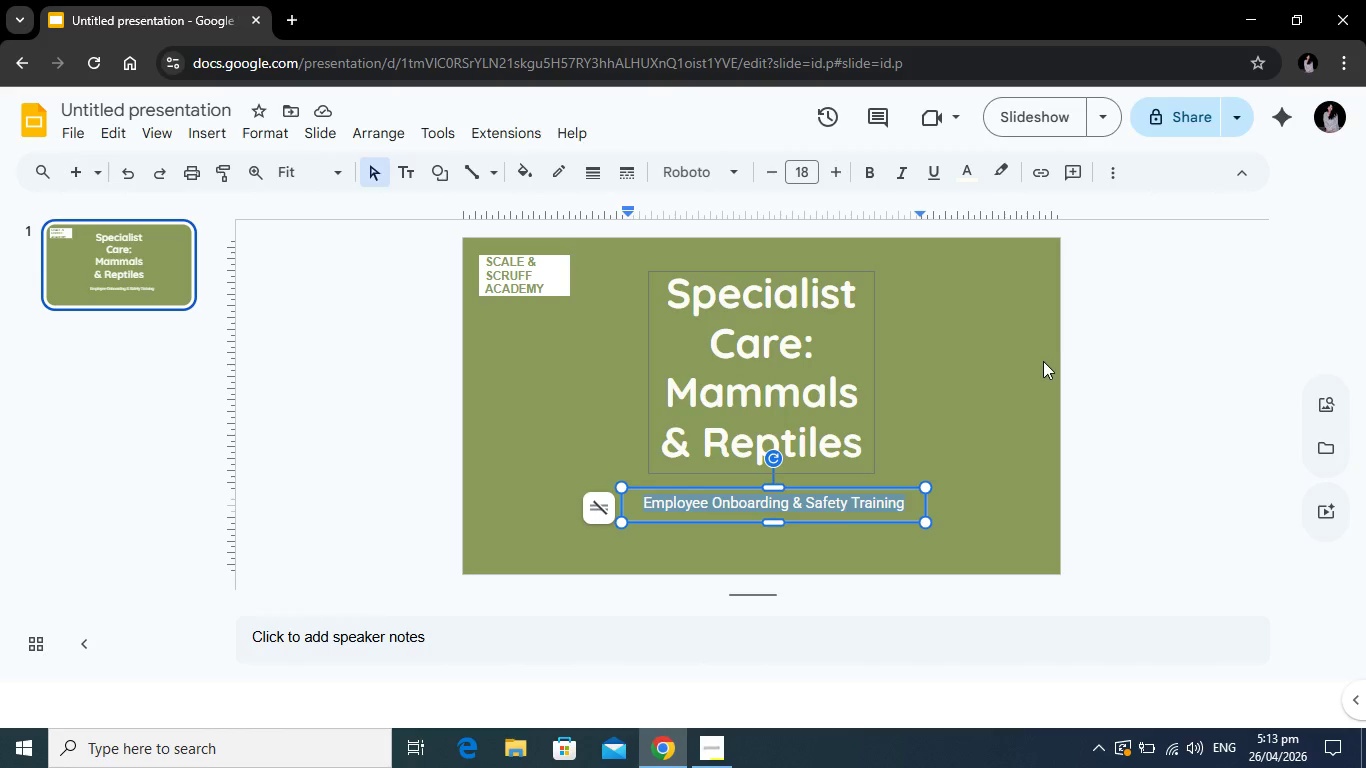 
left_click([769, 338])
 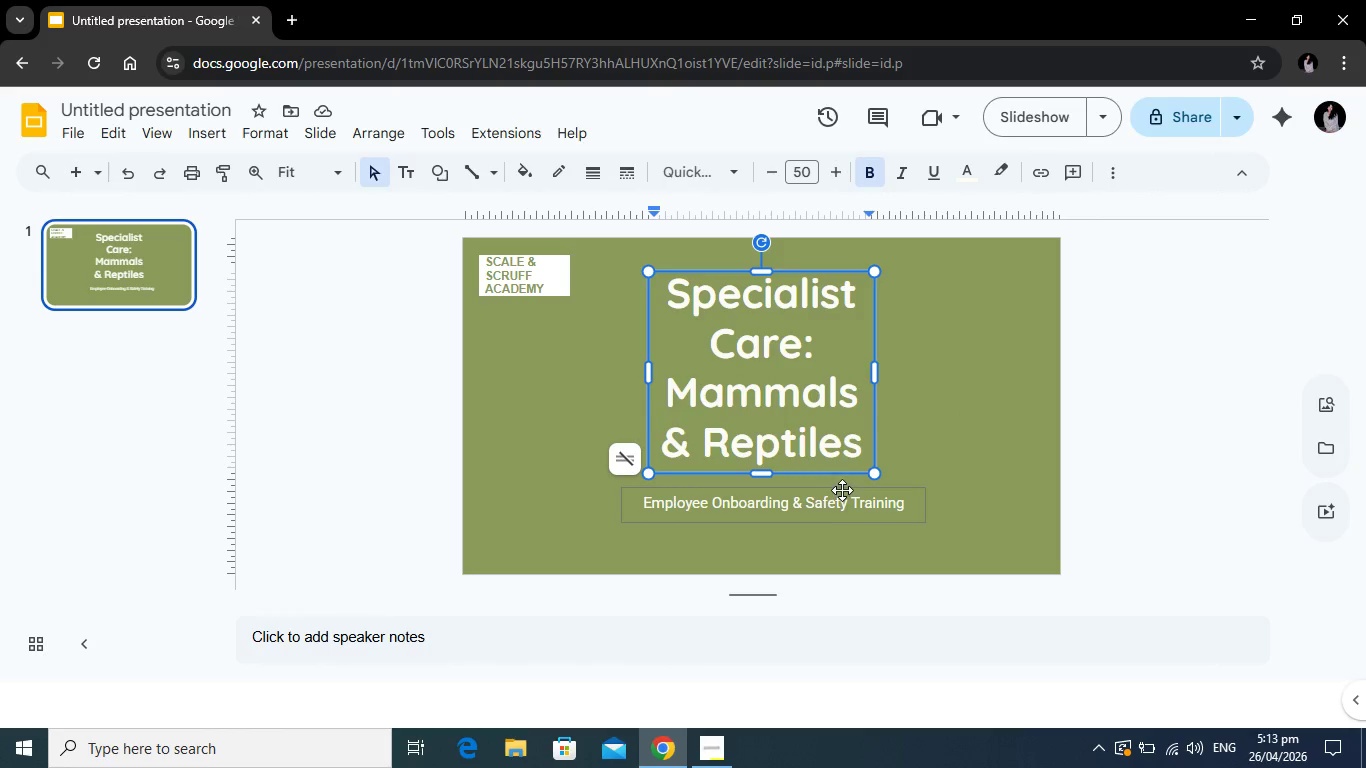 
left_click_drag(start_coordinate=[842, 490], to_coordinate=[961, 493])
 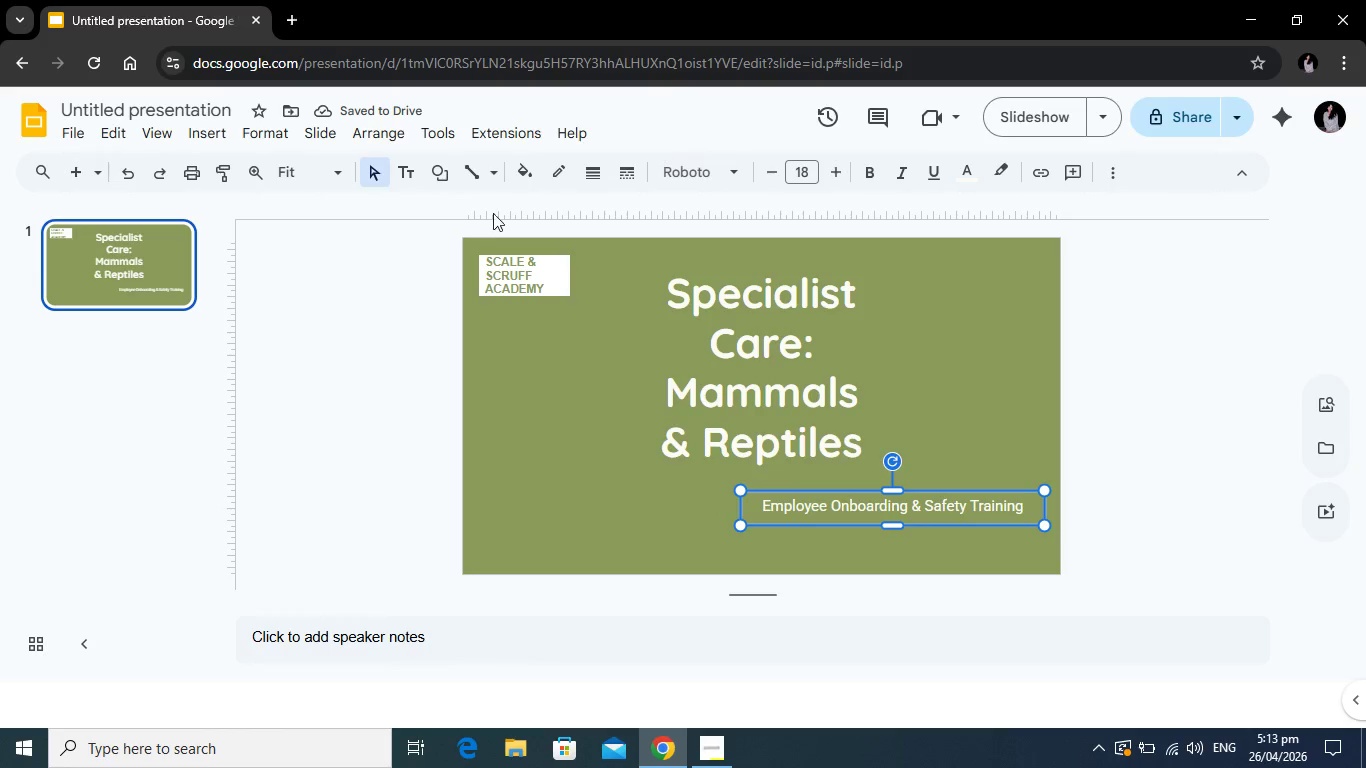 
left_click_drag(start_coordinate=[554, 259], to_coordinate=[554, 329])
 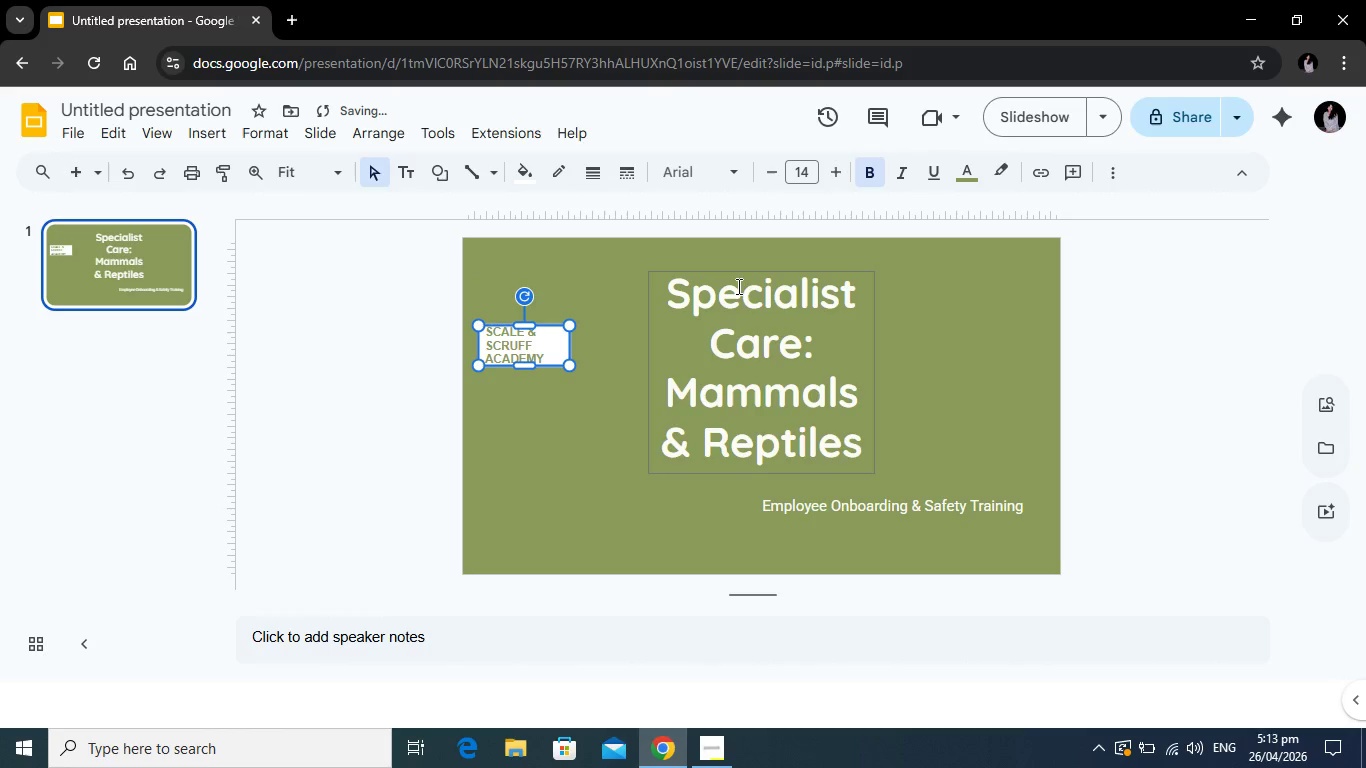 
left_click([752, 289])
 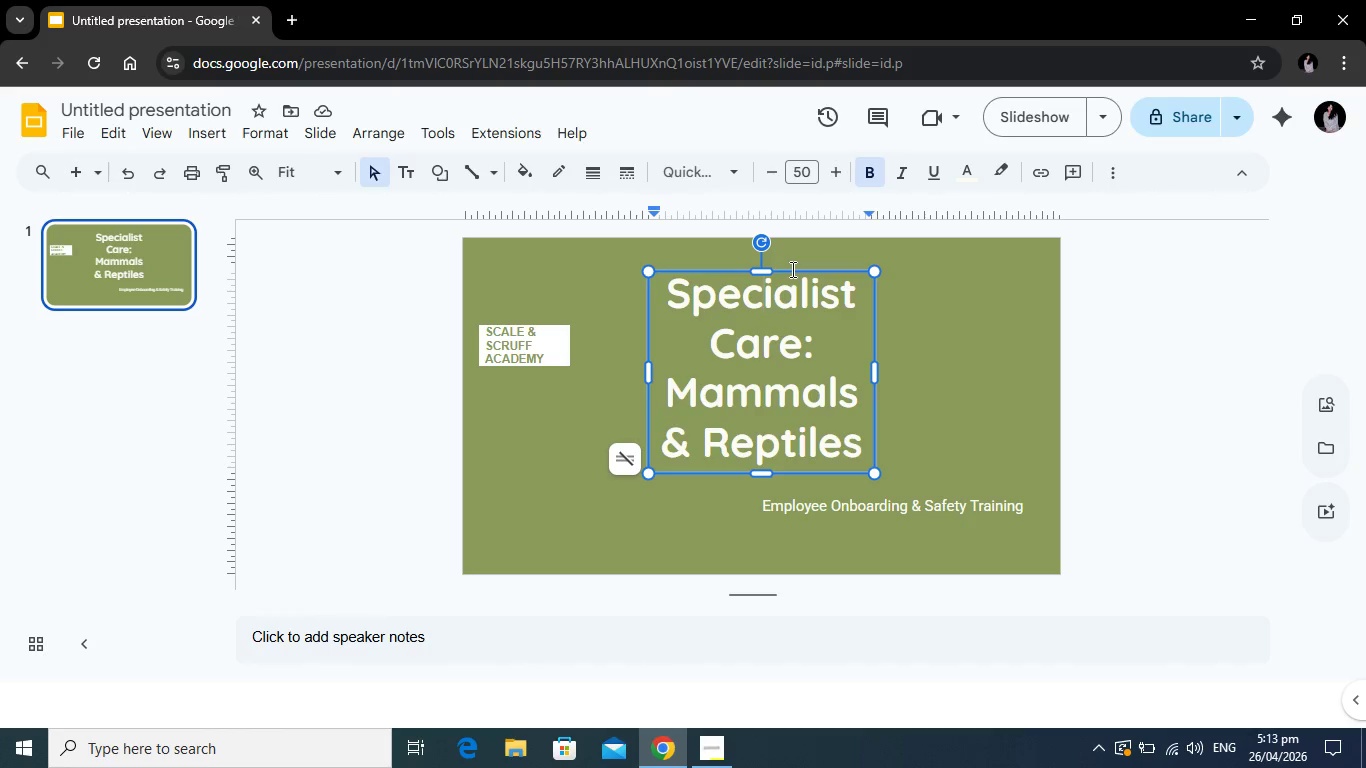 
wait(6.33)
 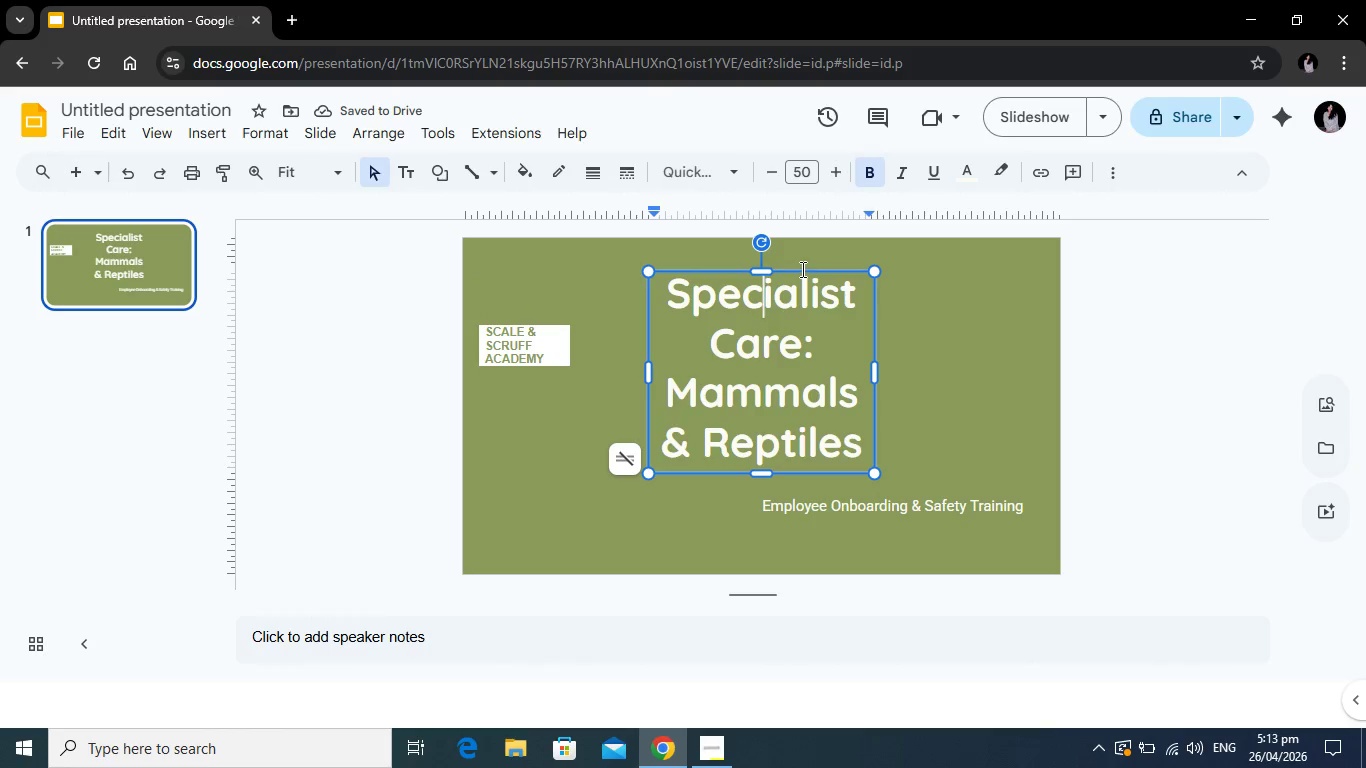 
left_click_drag(start_coordinate=[558, 338], to_coordinate=[574, 265])
 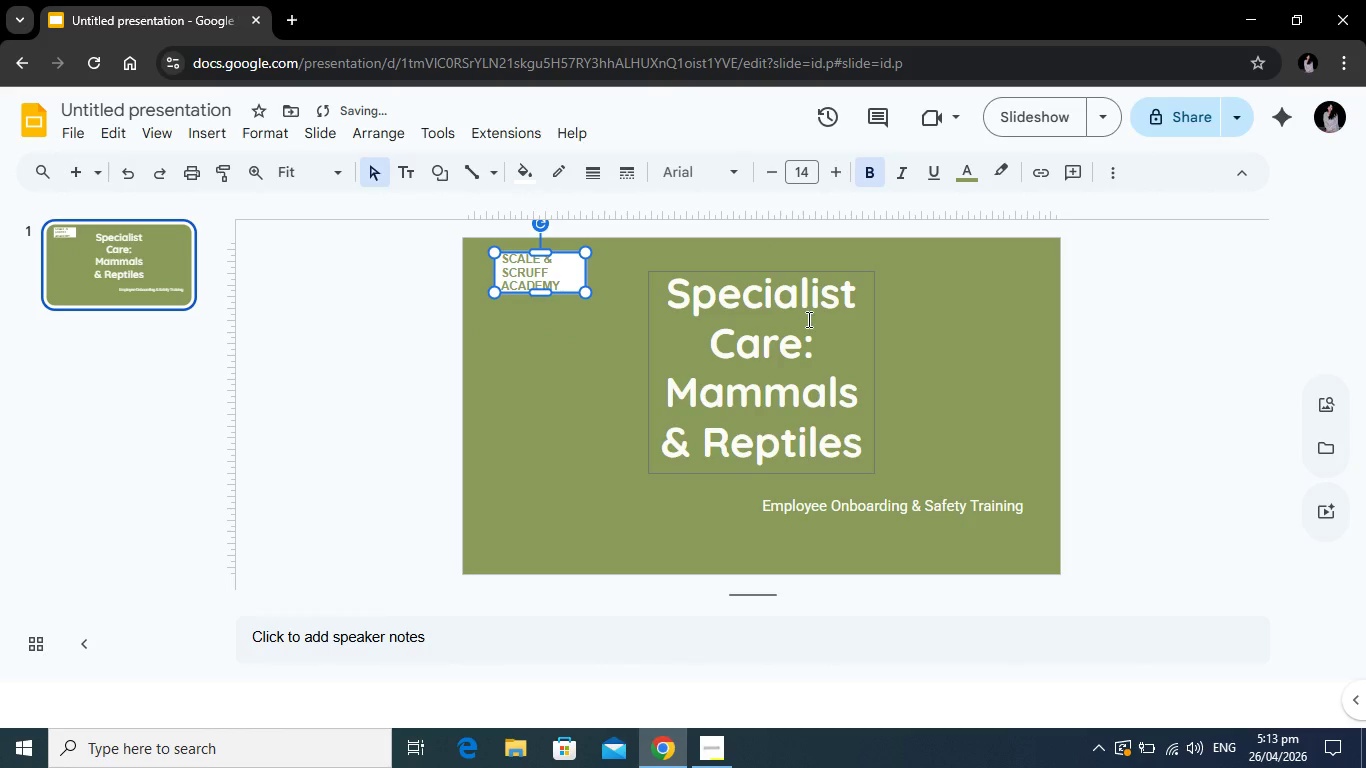 
left_click([807, 319])
 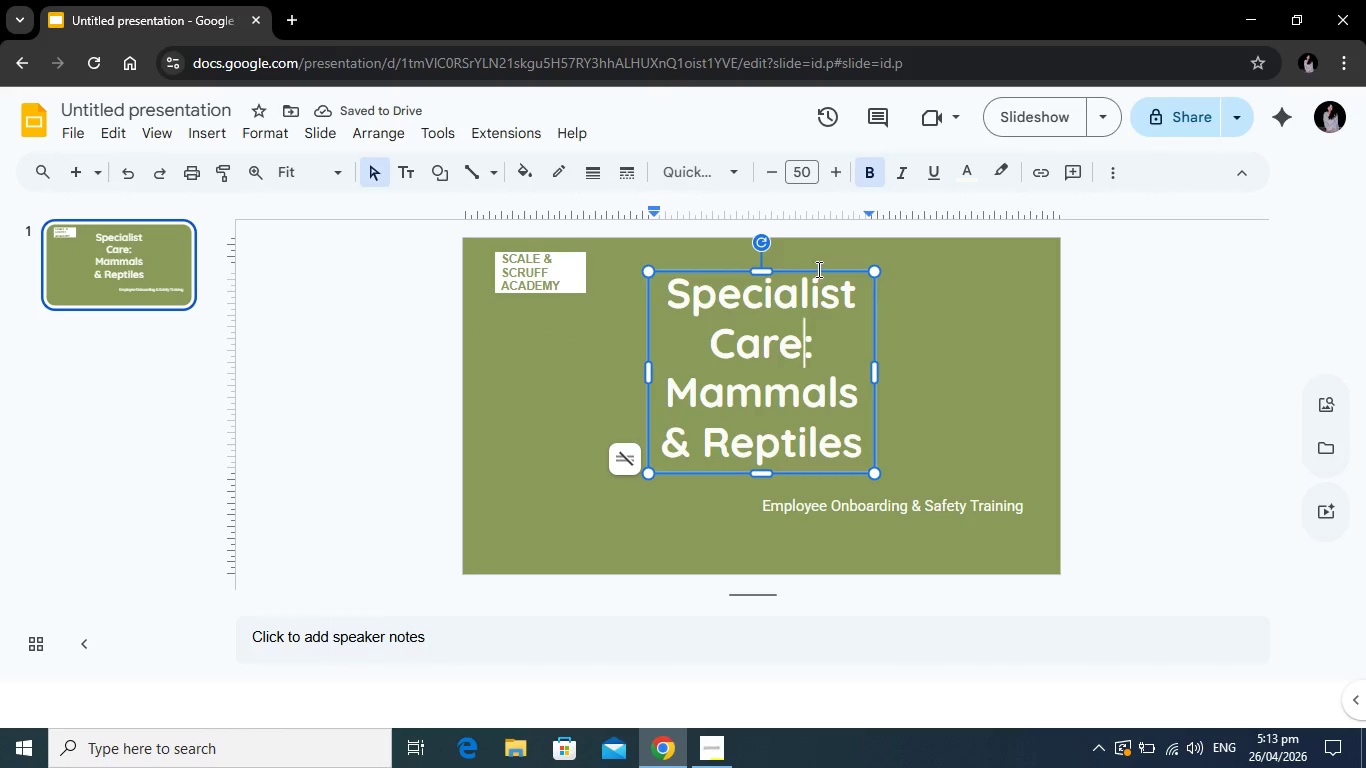 
left_click_drag(start_coordinate=[817, 267], to_coordinate=[653, 321])
 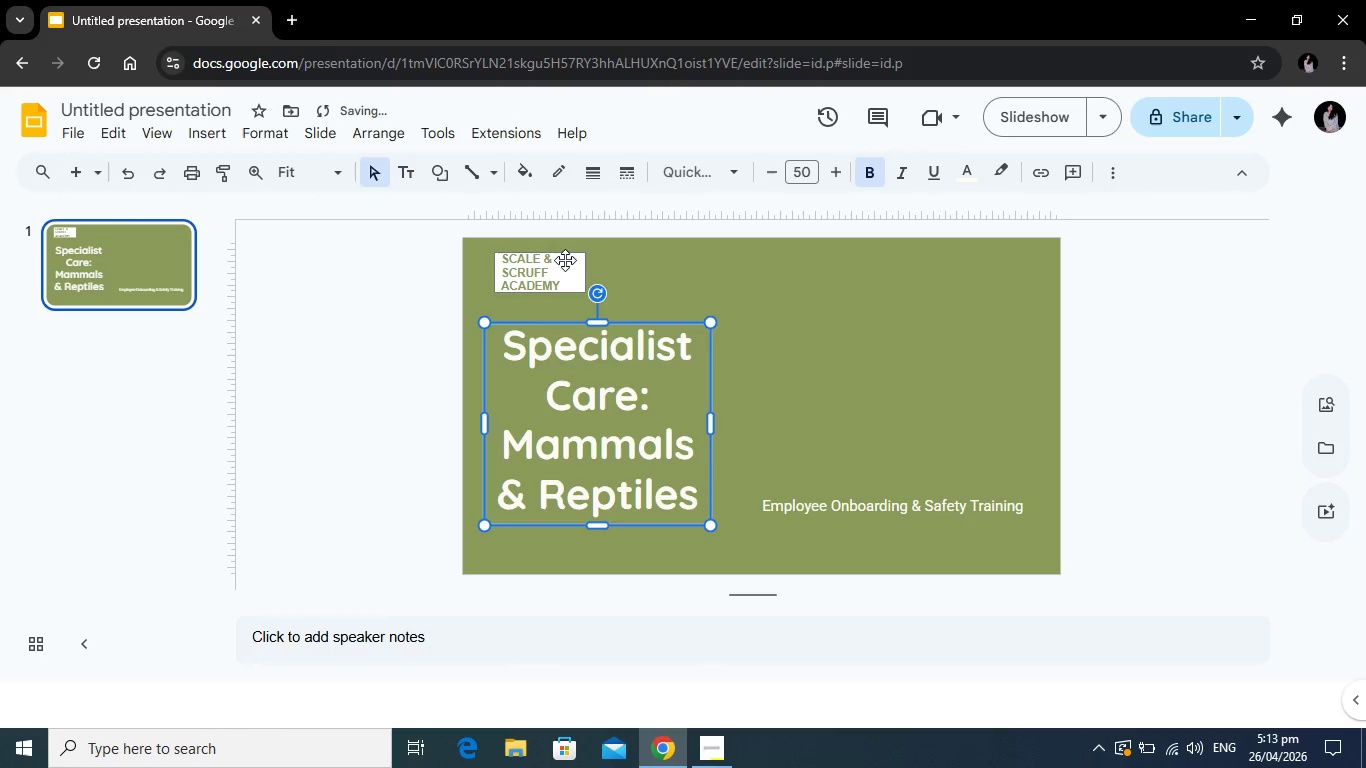 
left_click_drag(start_coordinate=[567, 257], to_coordinate=[555, 273])
 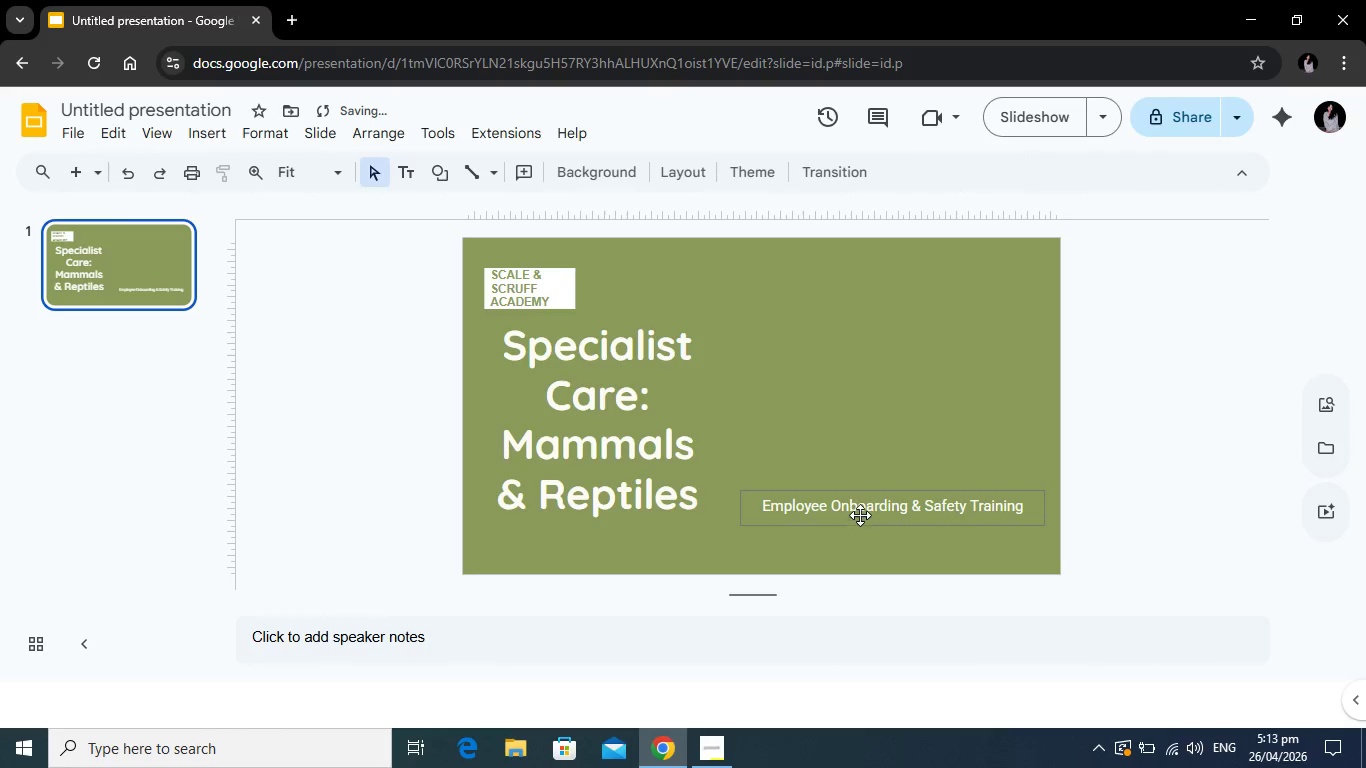 
left_click([860, 510])
 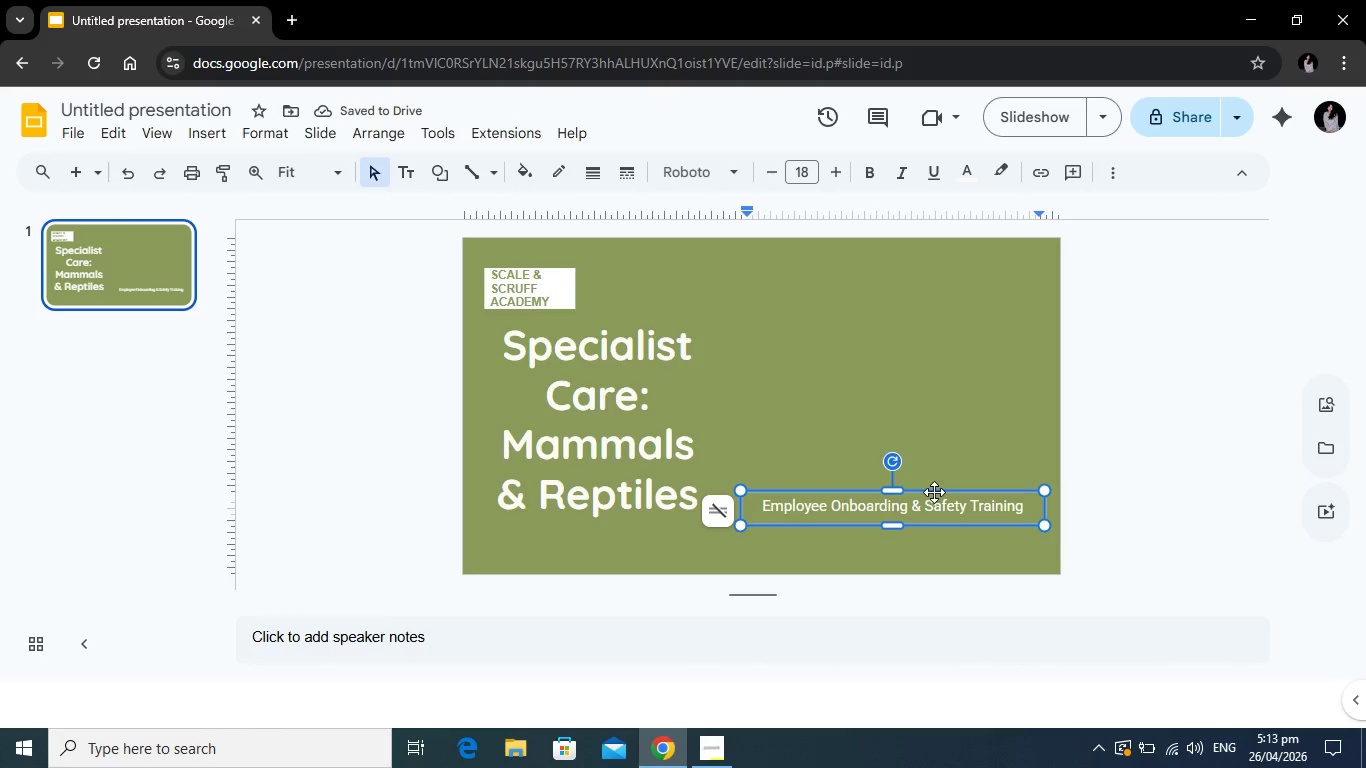 
left_click_drag(start_coordinate=[934, 492], to_coordinate=[929, 405])
 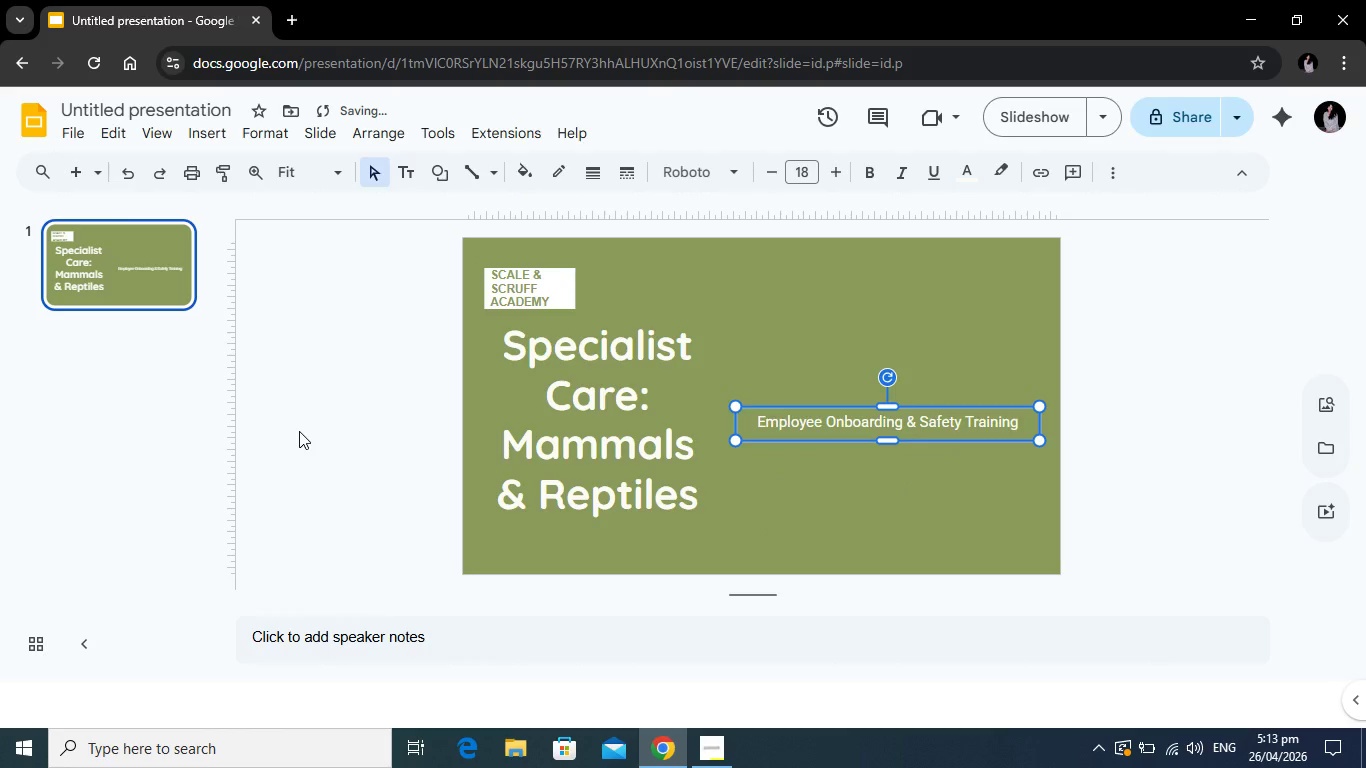 
left_click([299, 431])
 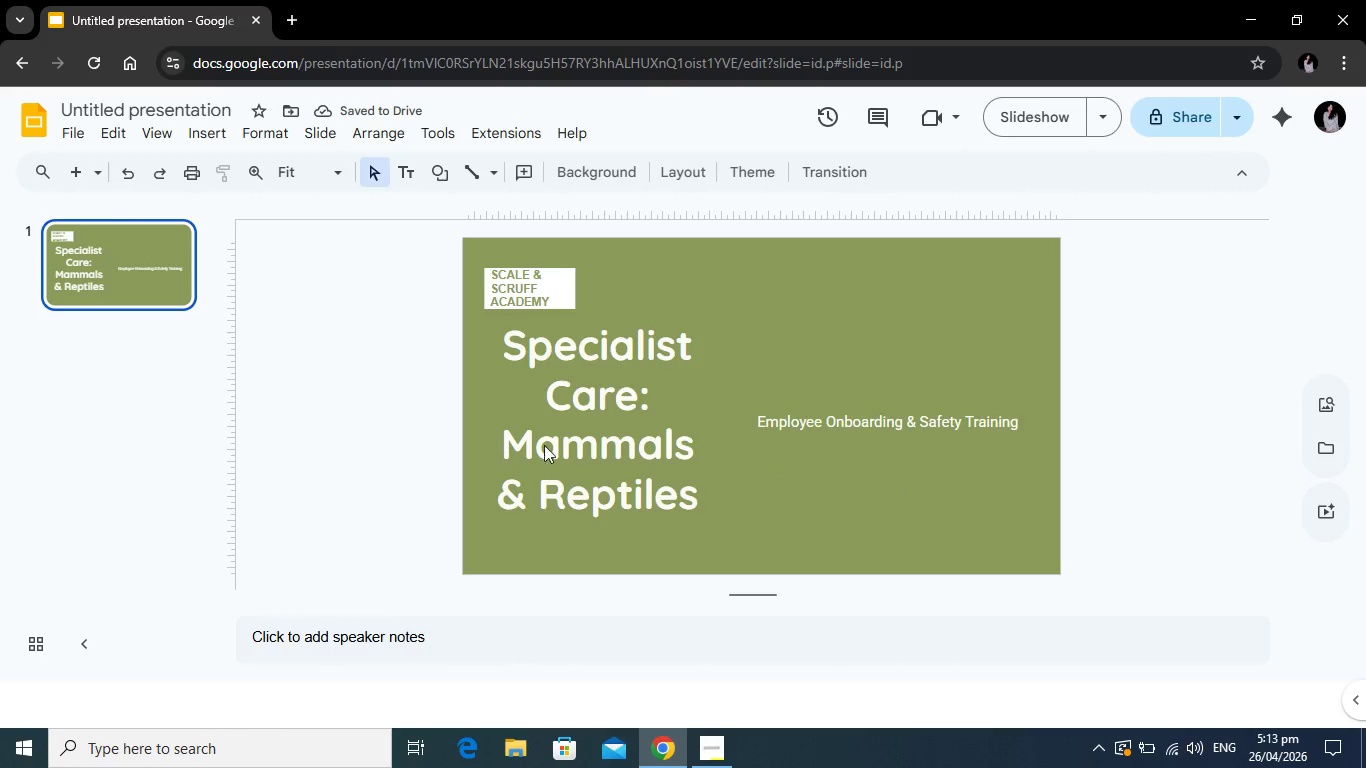 
left_click([926, 418])
 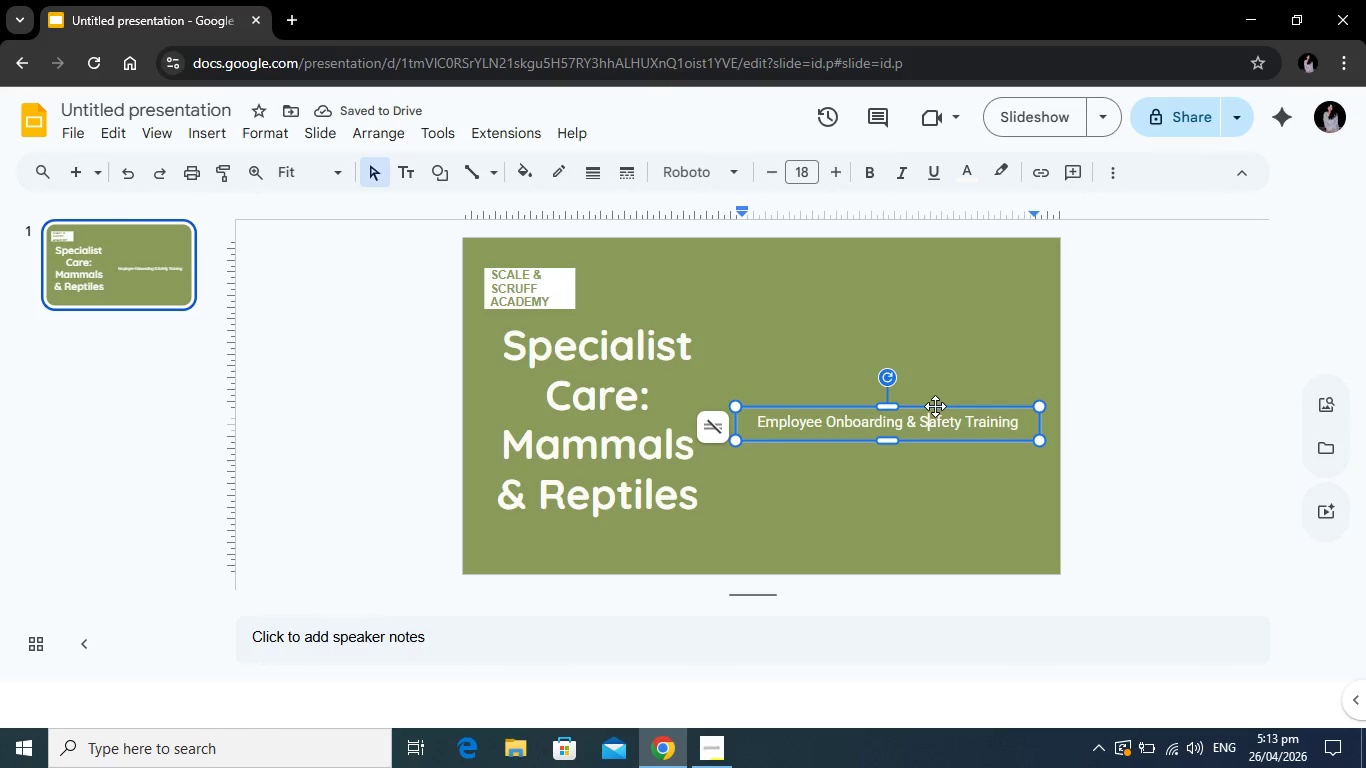 
left_click_drag(start_coordinate=[935, 406], to_coordinate=[686, 519])
 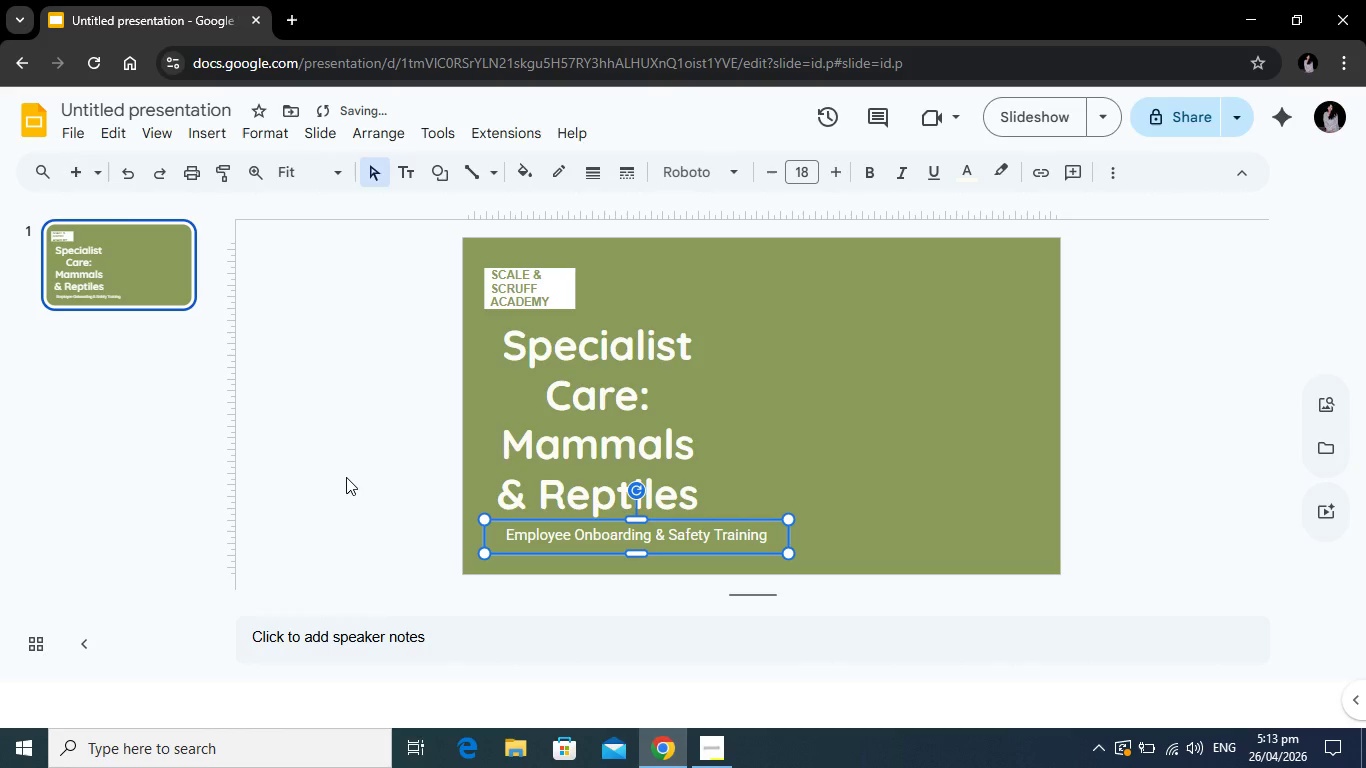 
left_click([346, 477])
 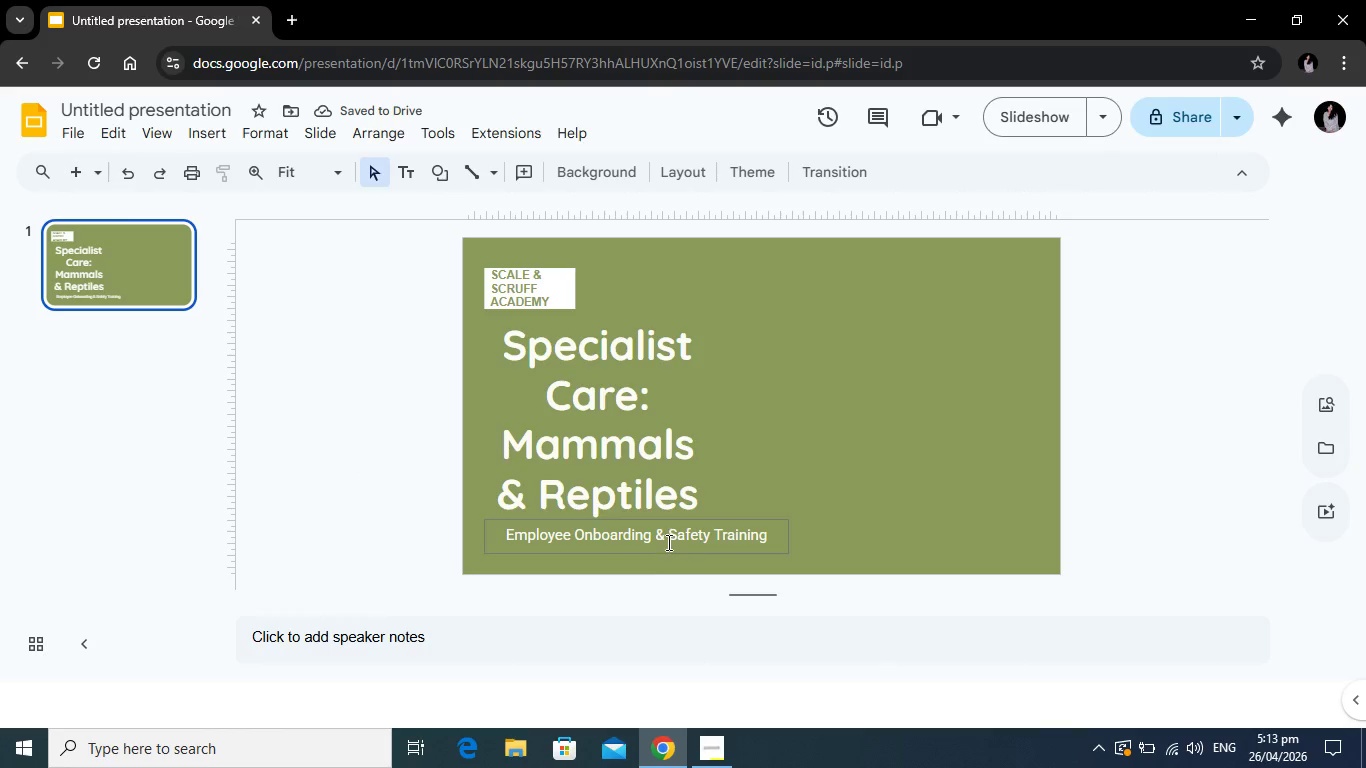 
left_click([667, 542])
 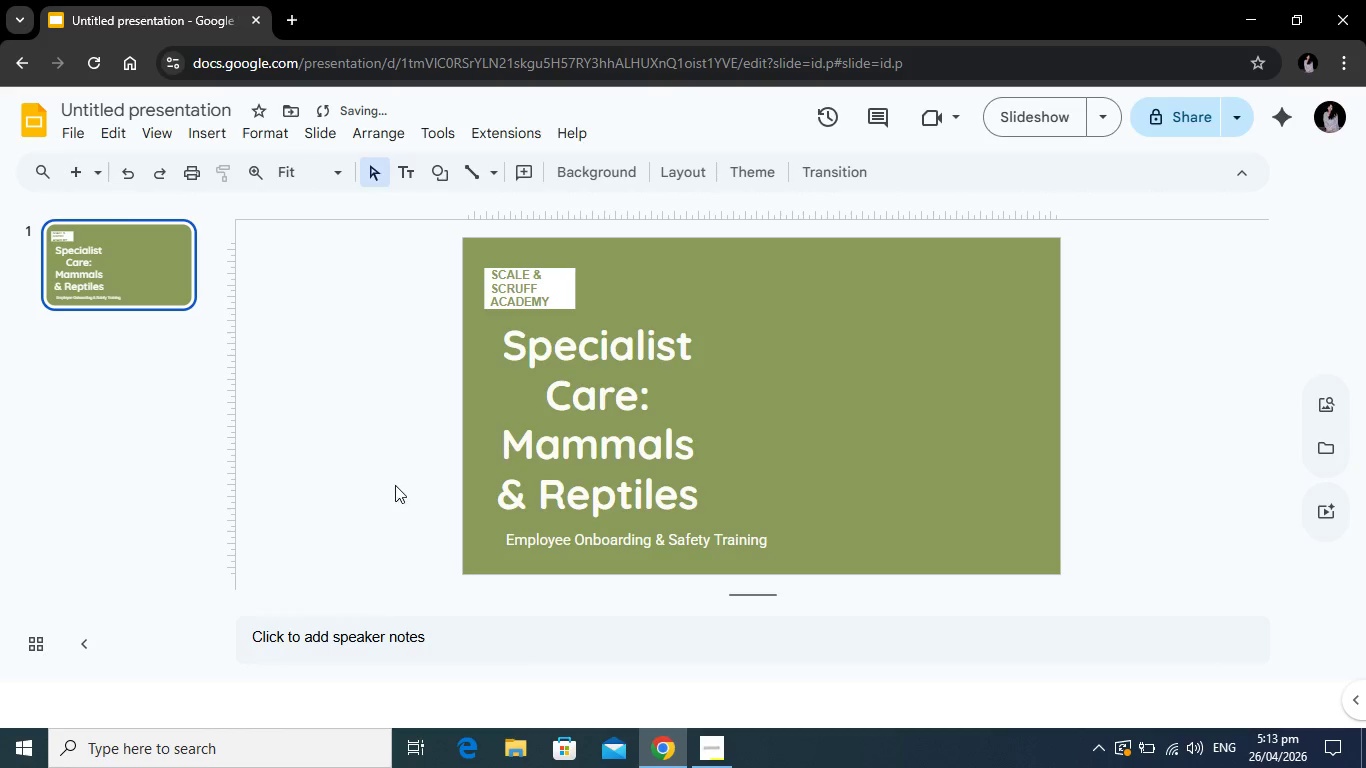 
wait(5.88)
 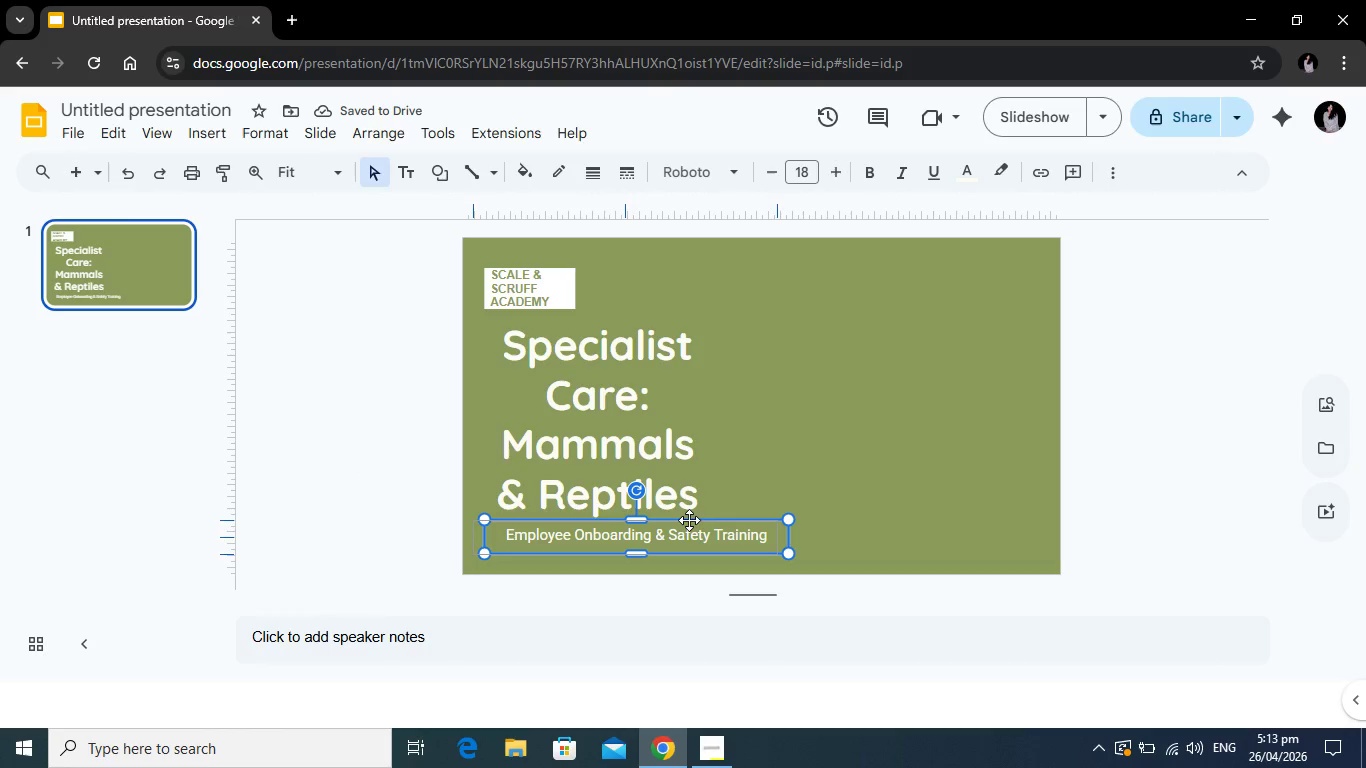 
left_click([68, 169])
 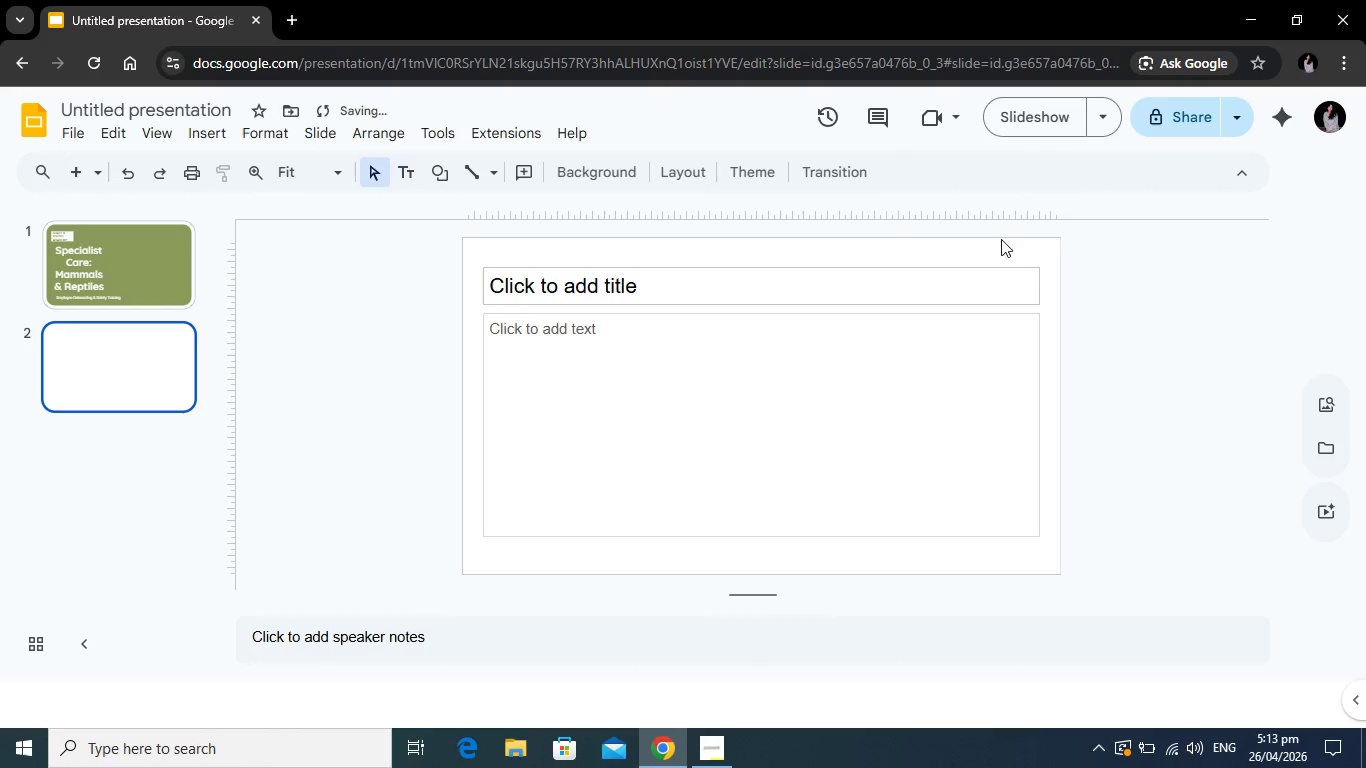 
left_click([986, 264])
 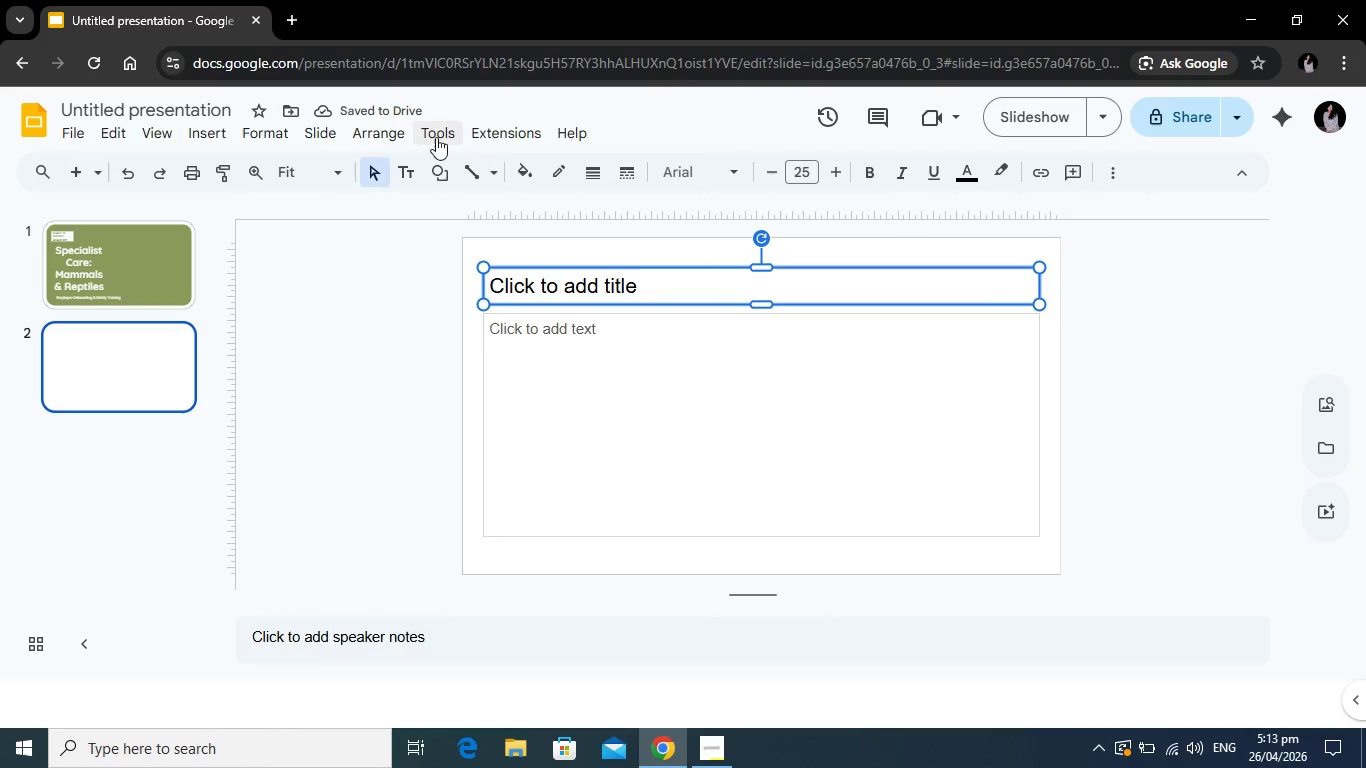 
left_click([515, 157])
 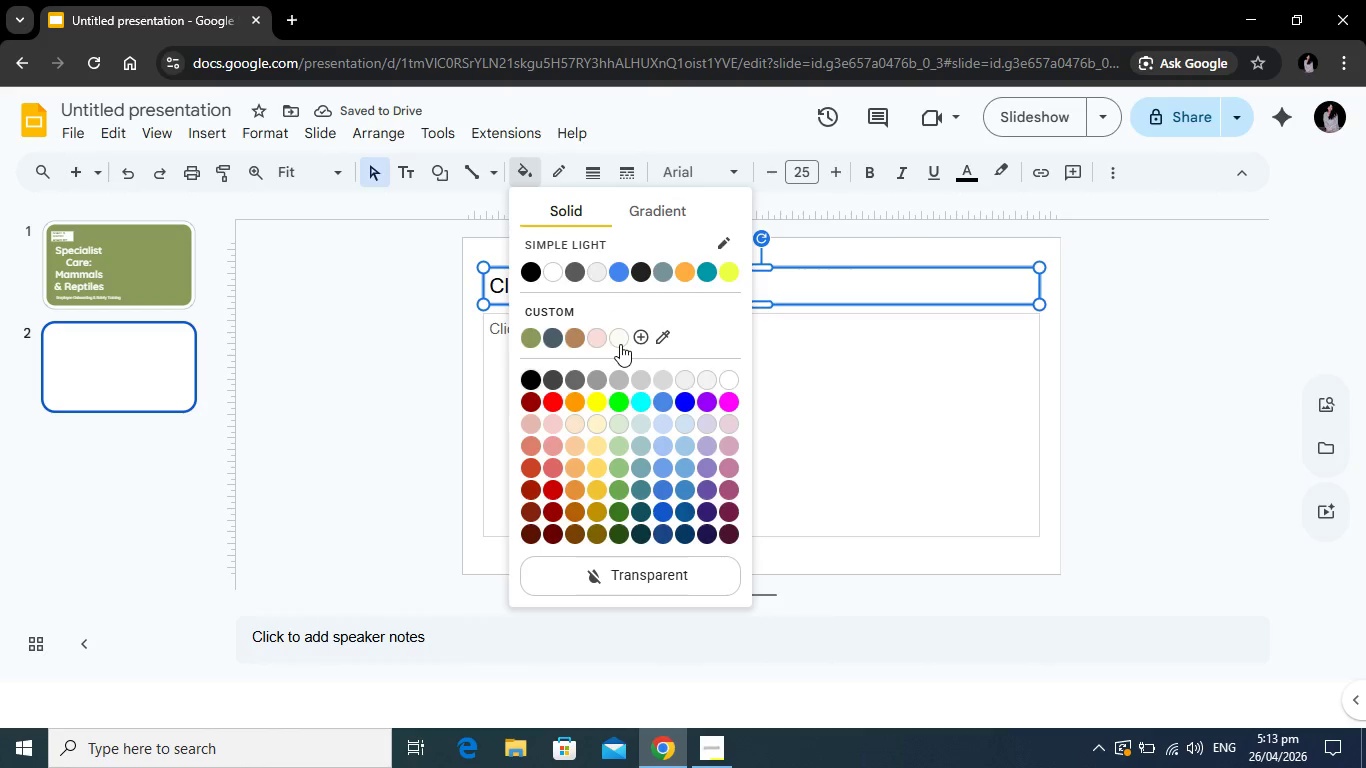 
left_click([620, 344])
 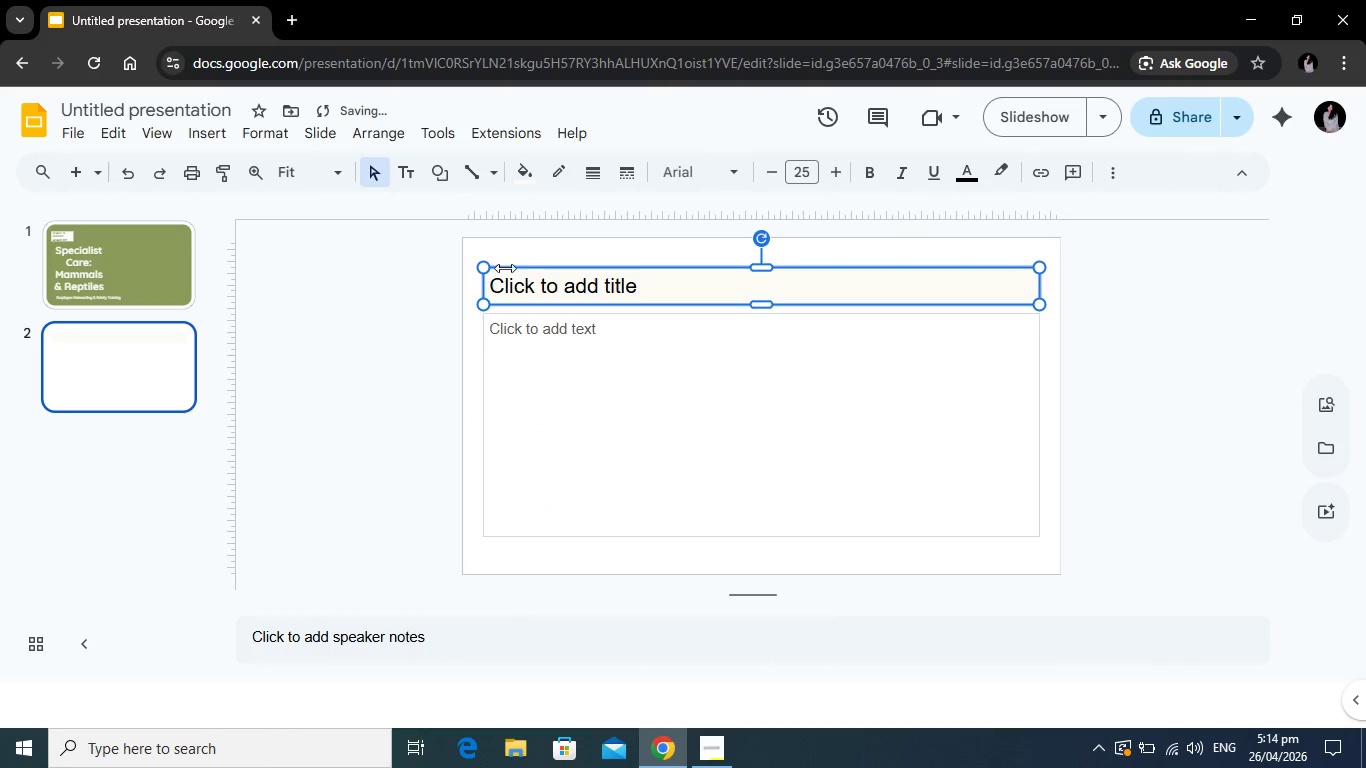 
left_click([396, 315])
 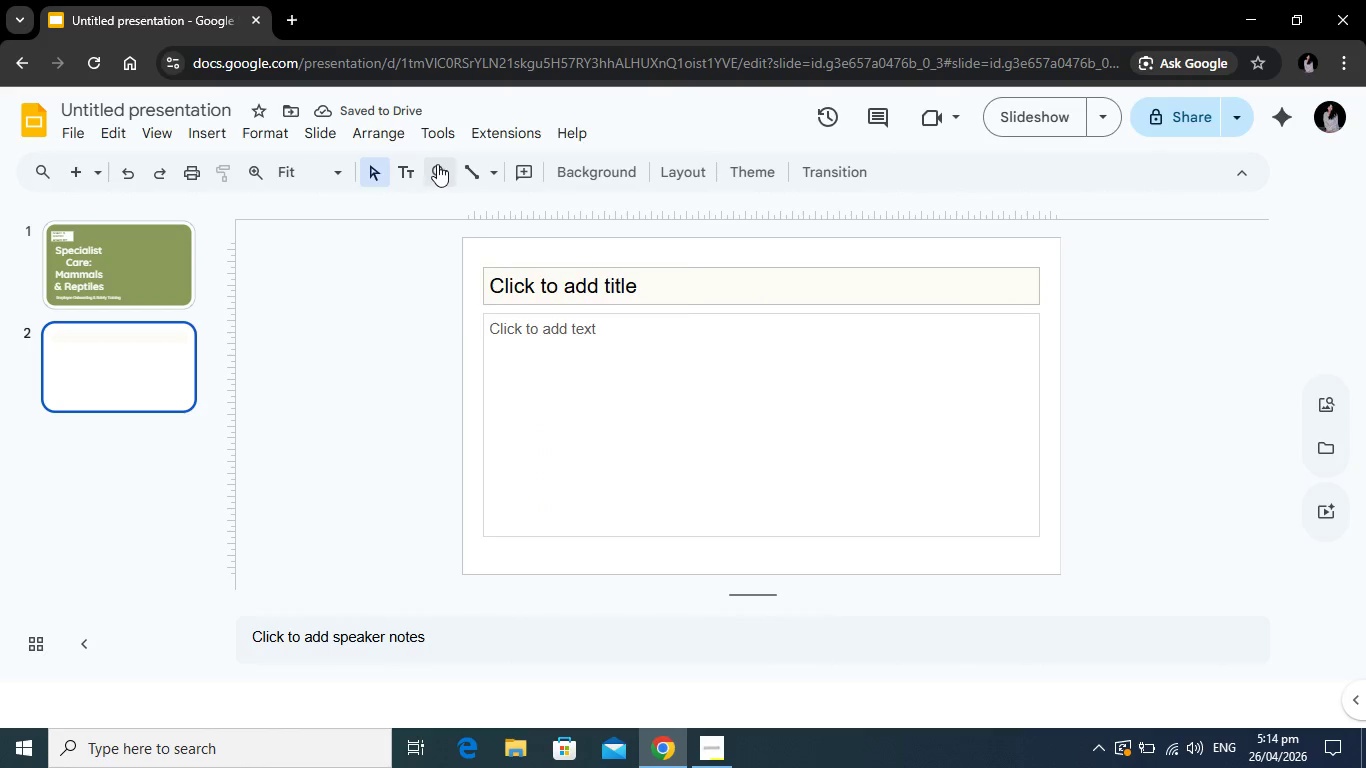 
left_click([437, 164])
 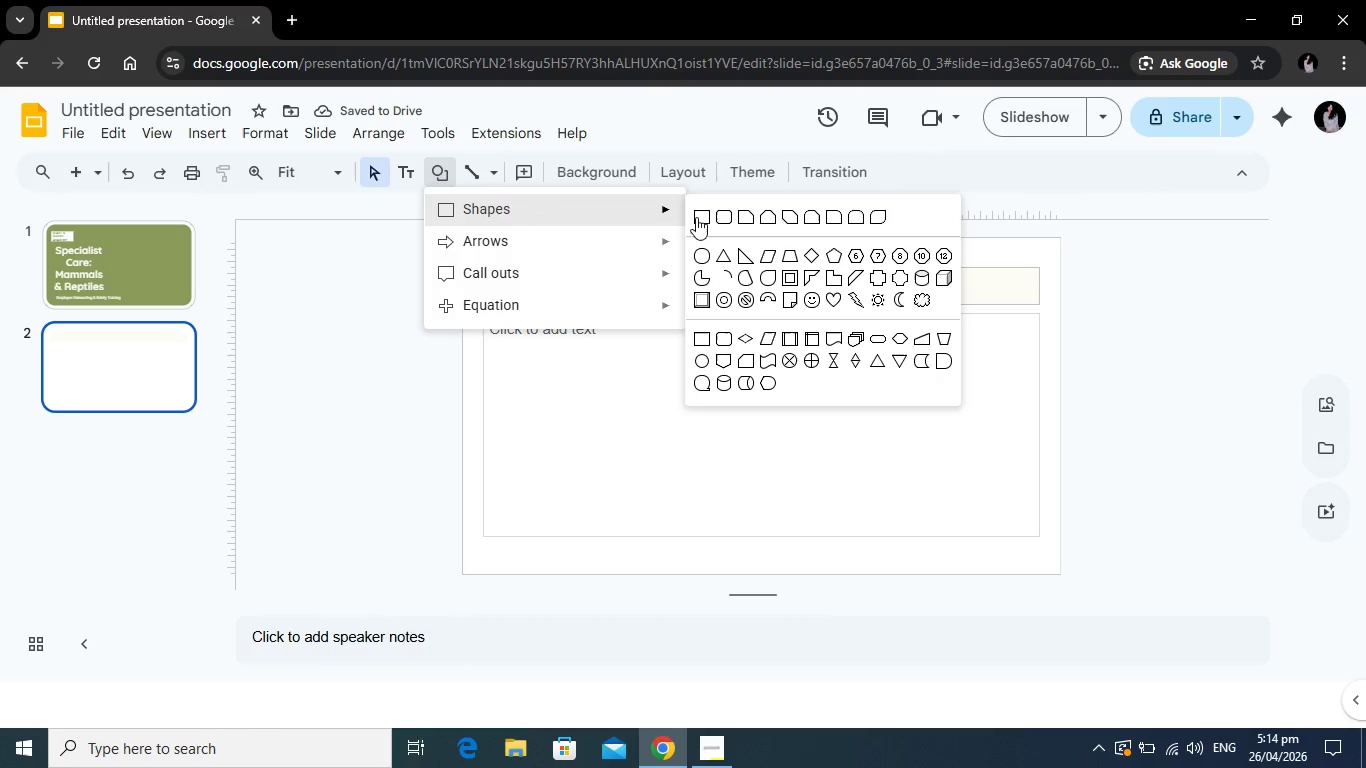 
left_click([698, 216])
 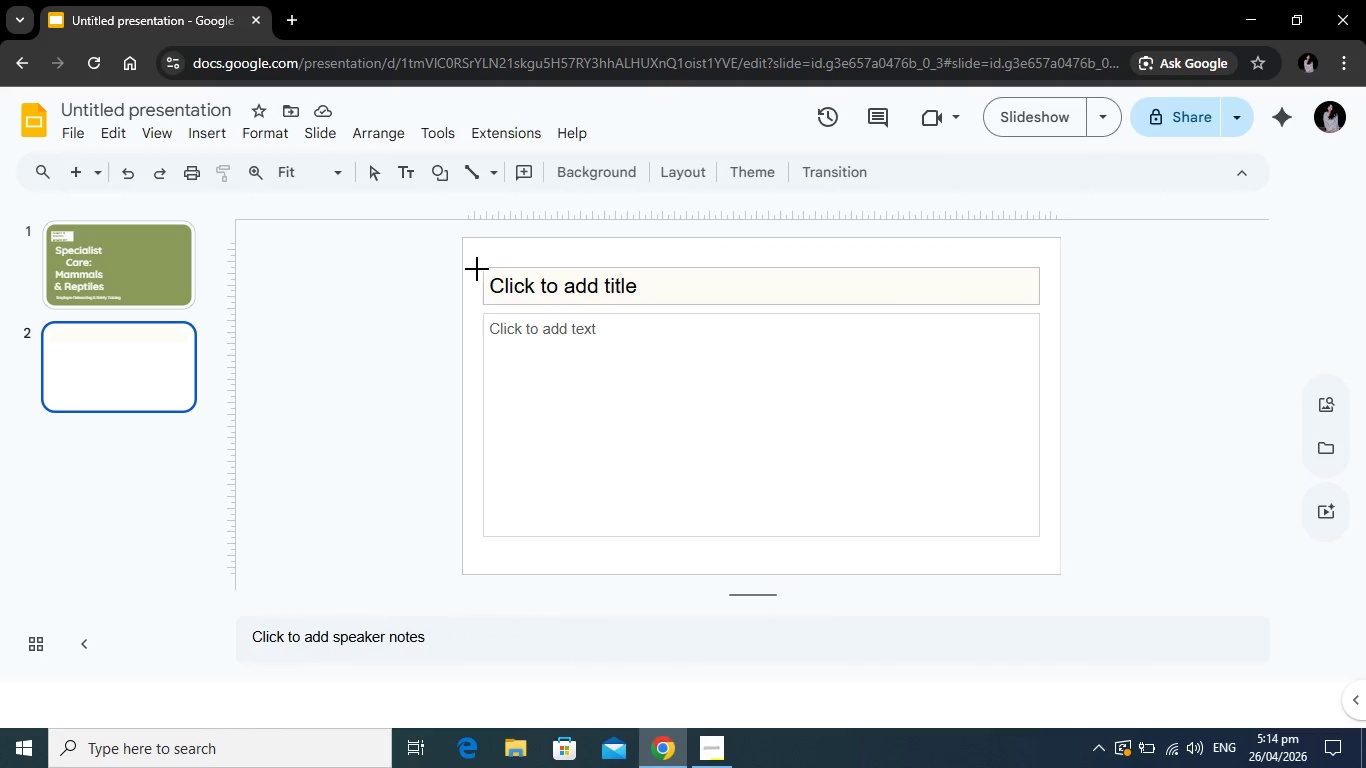 
left_click_drag(start_coordinate=[477, 269], to_coordinate=[484, 302])
 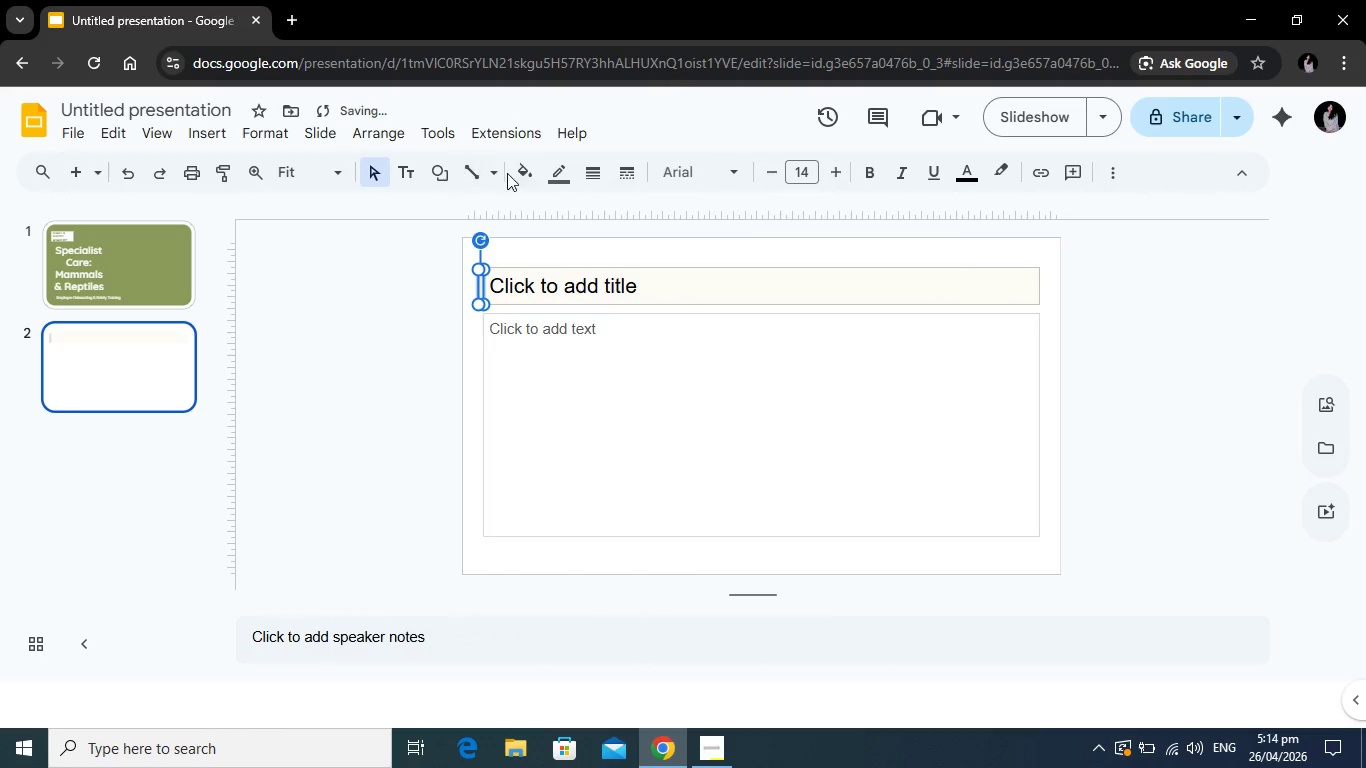 
left_click([520, 168])
 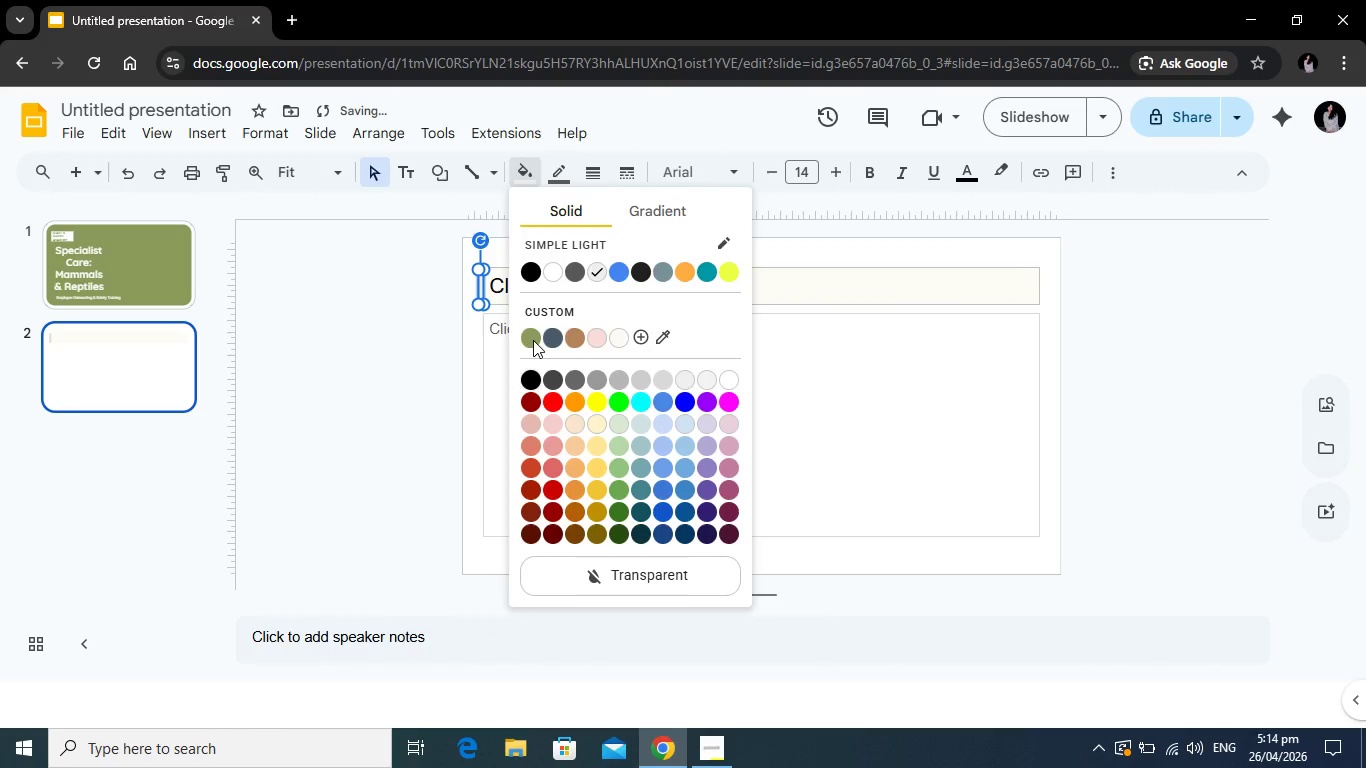 
left_click([533, 339])
 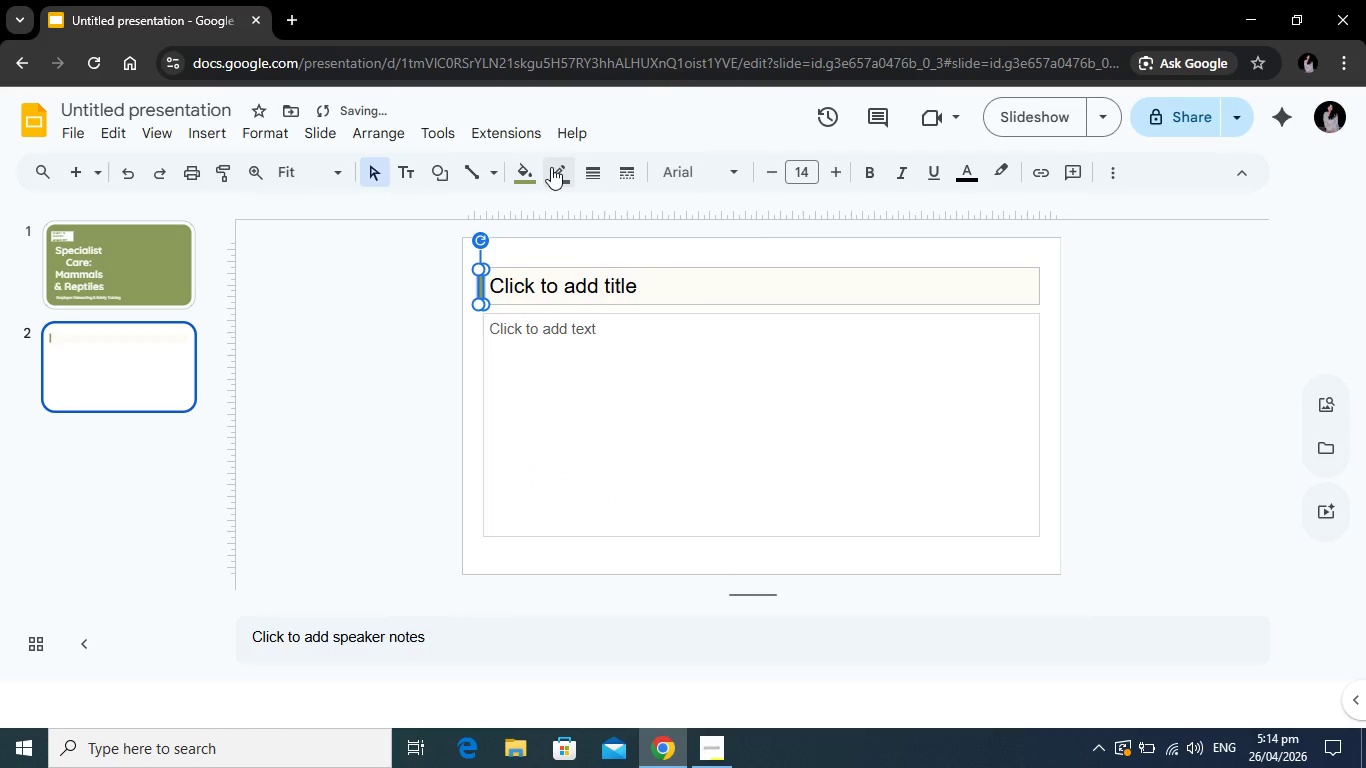 
left_click([551, 167])
 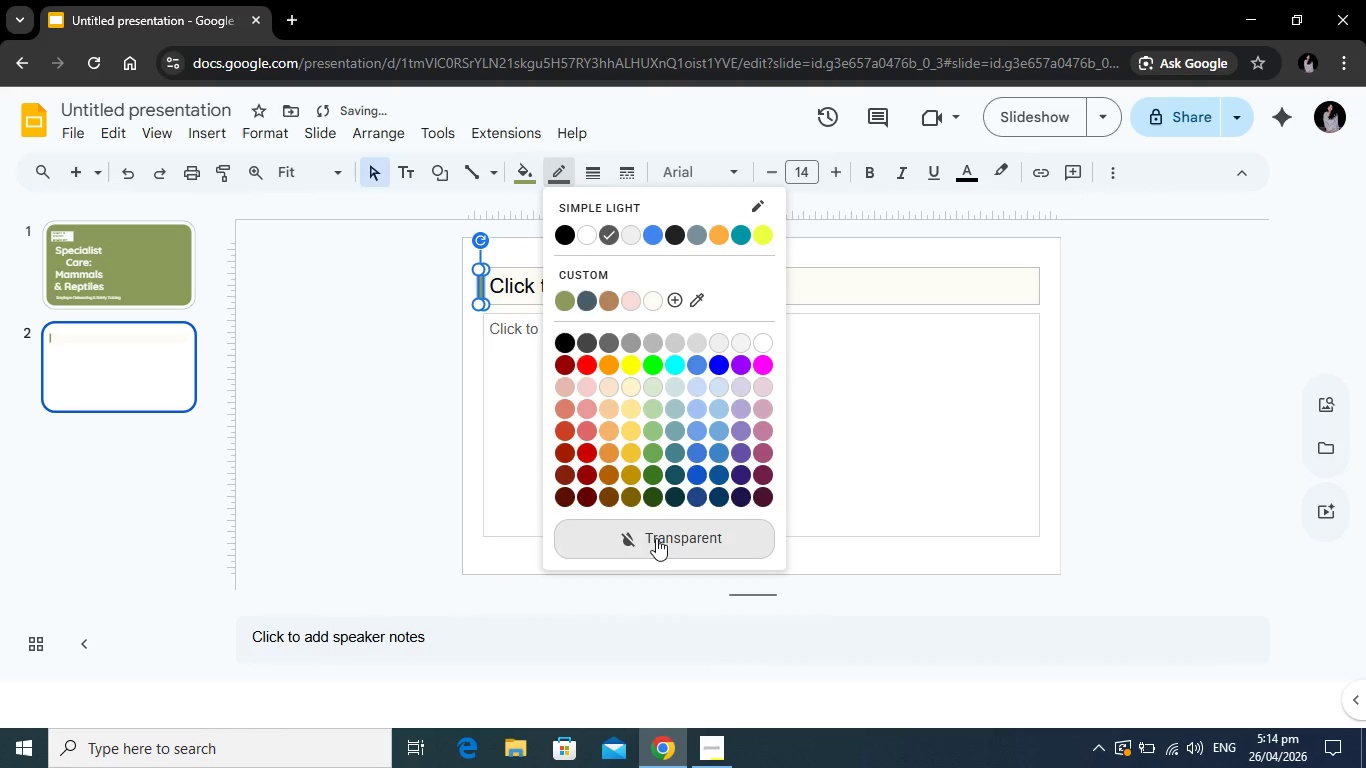 
left_click([656, 538])
 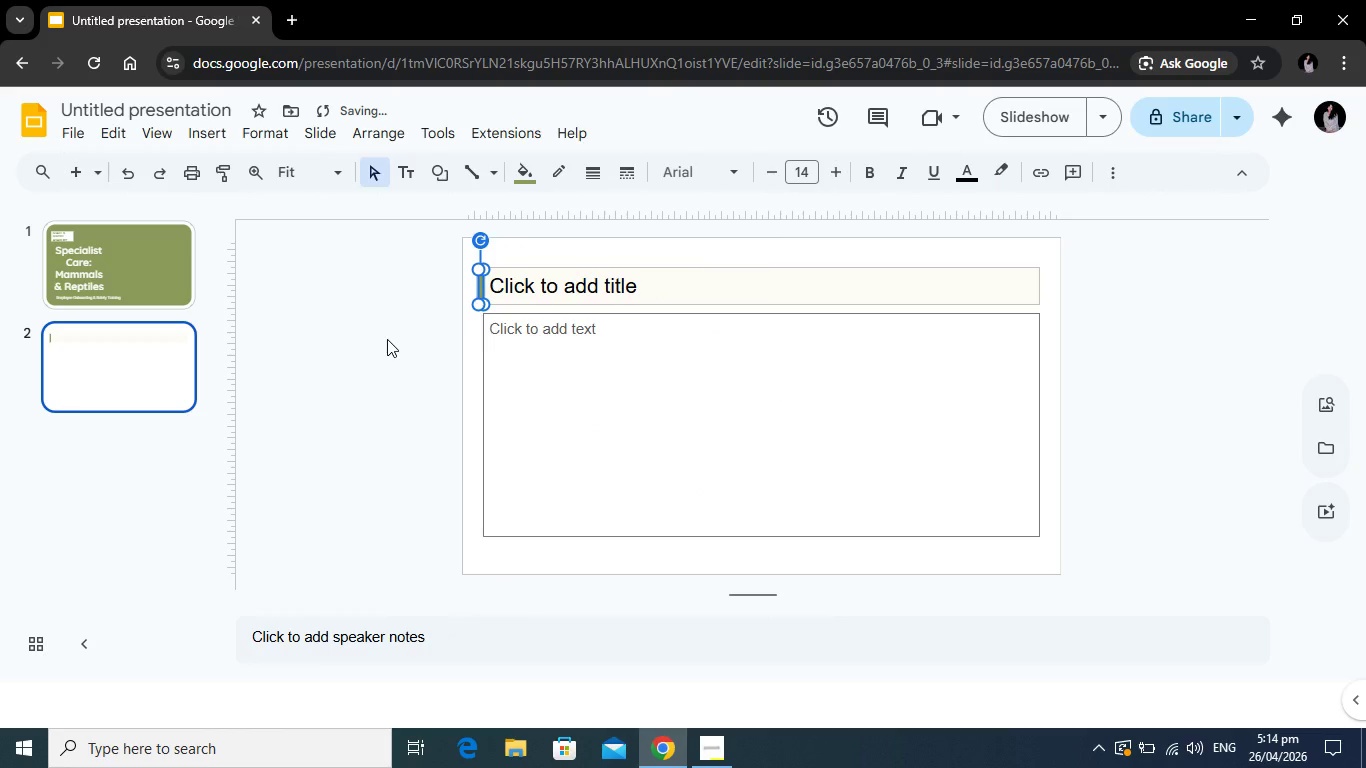 
left_click([387, 339])
 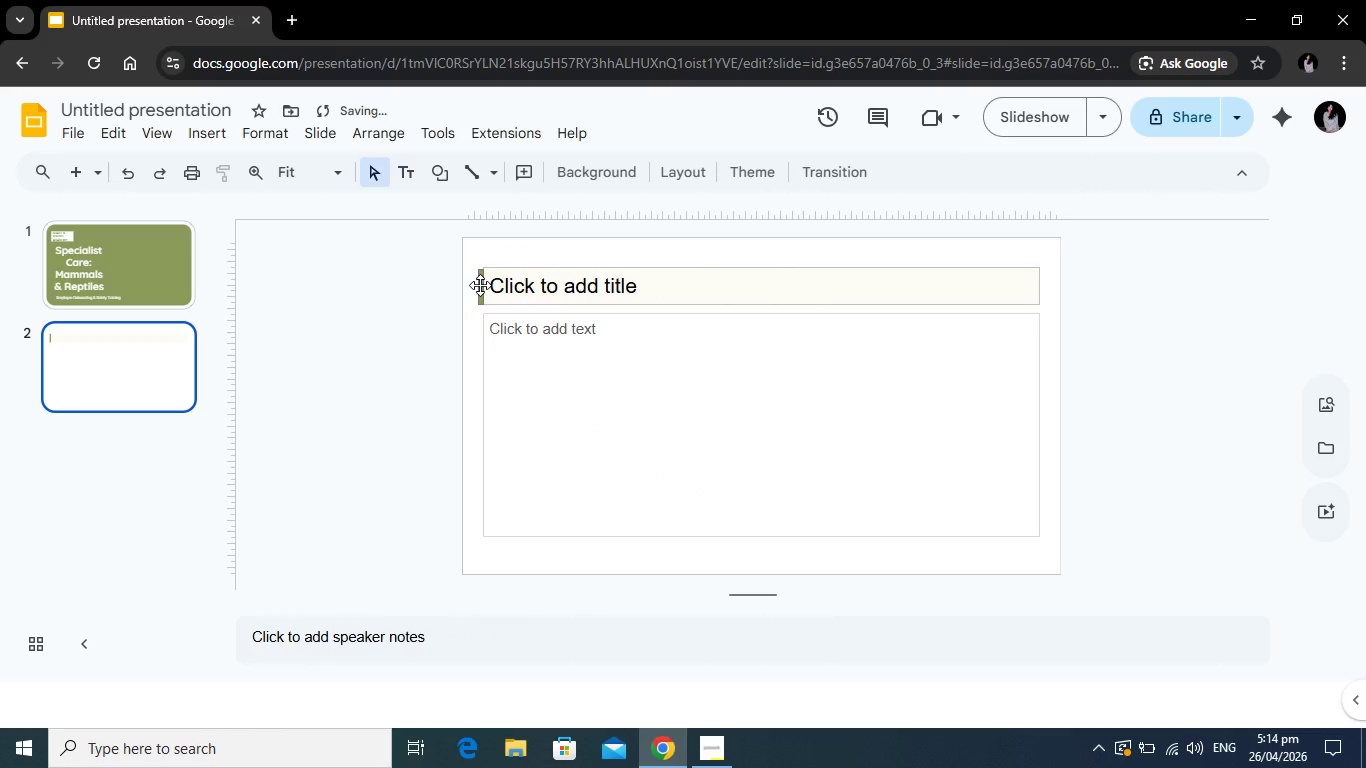 
left_click_drag(start_coordinate=[480, 285], to_coordinate=[483, 279])
 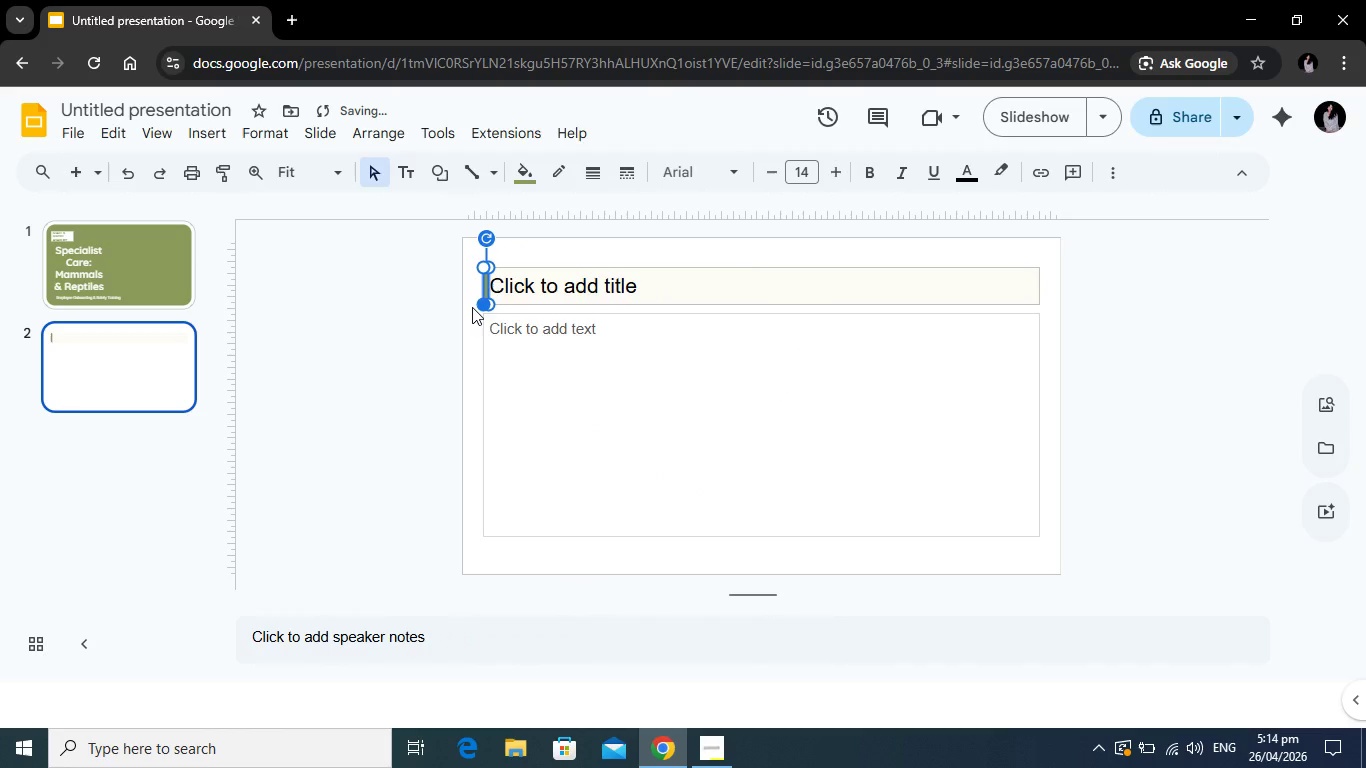 
left_click([353, 347])
 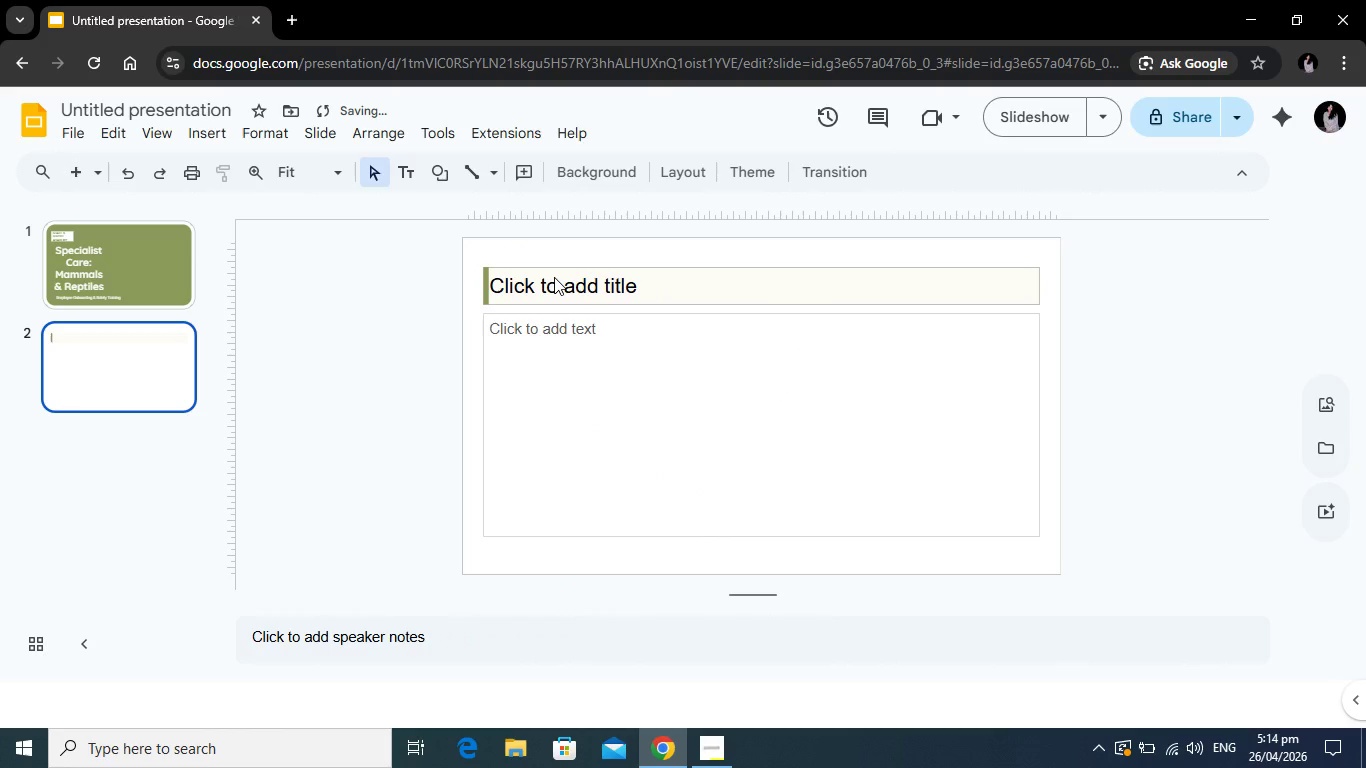 
left_click([554, 277])
 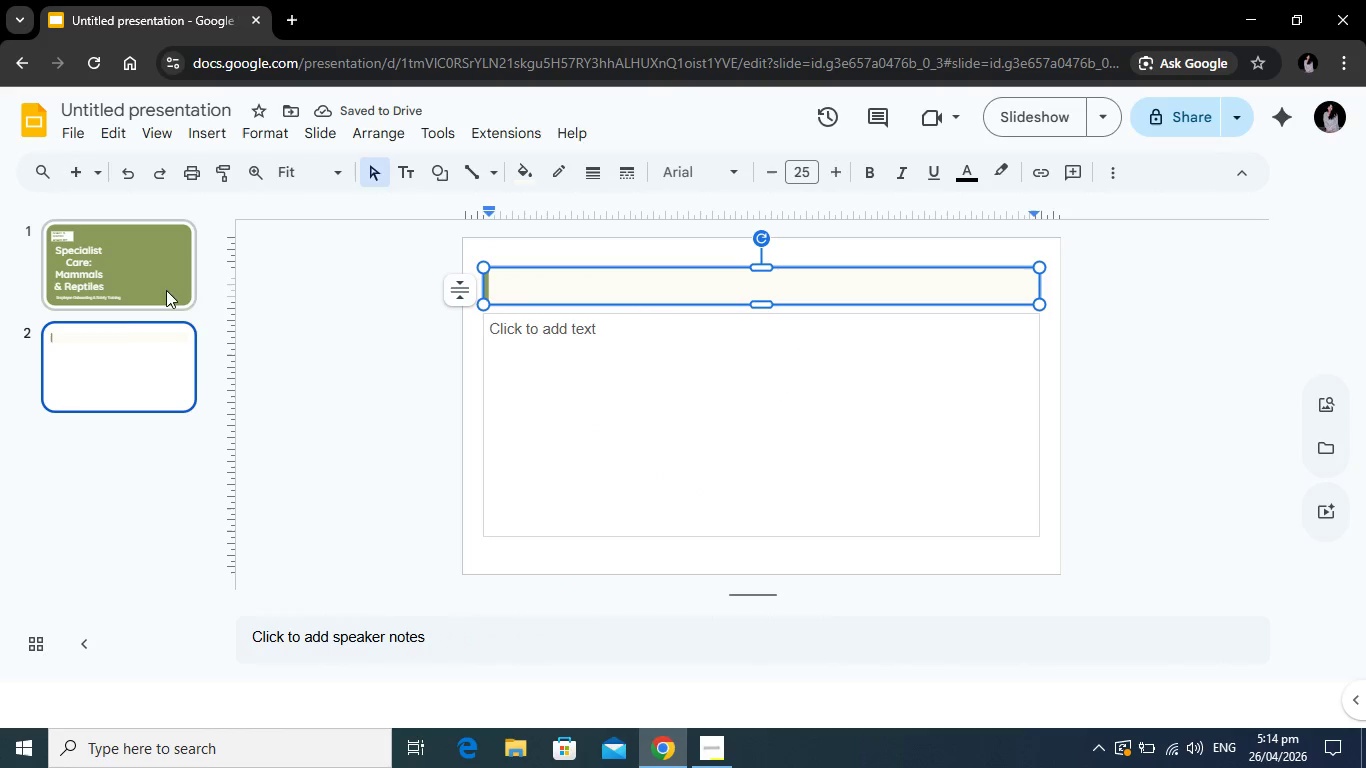 
right_click([143, 345])
 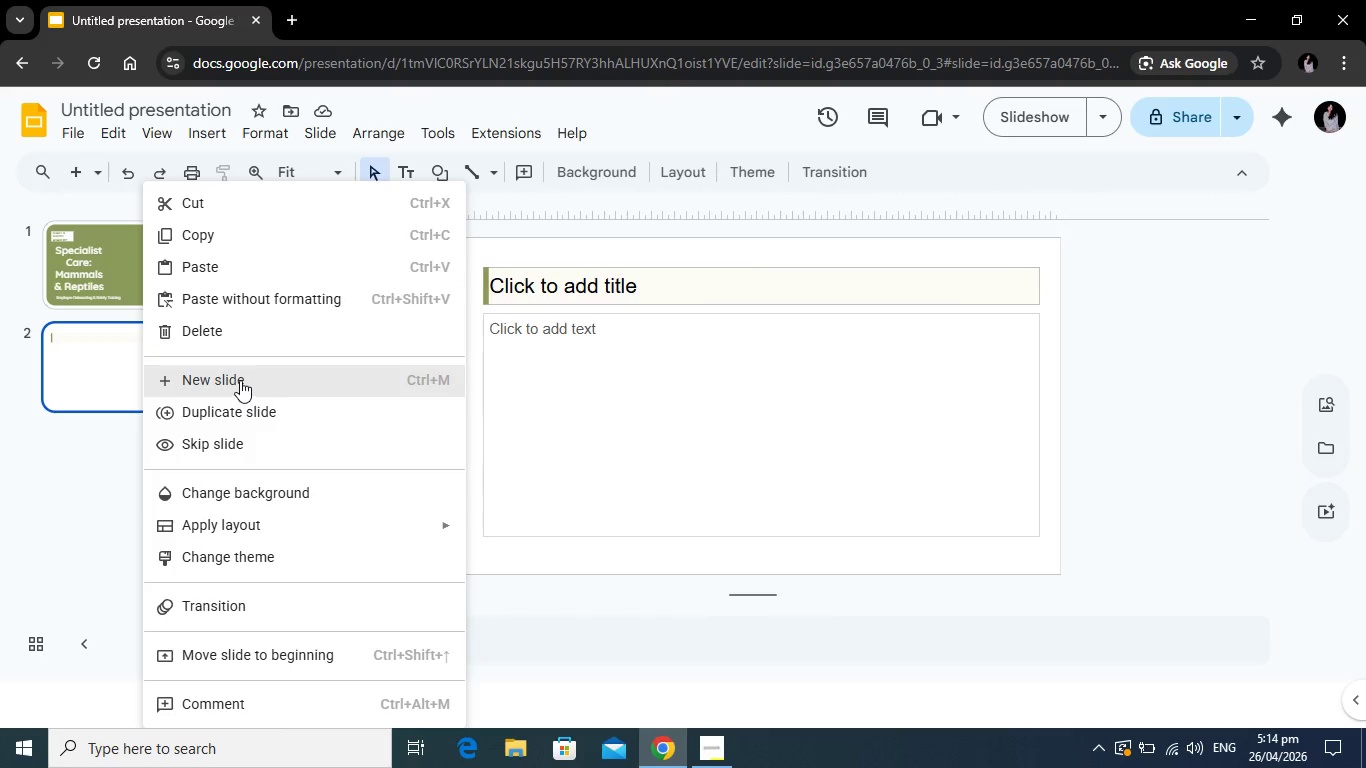 
left_click([240, 379])
 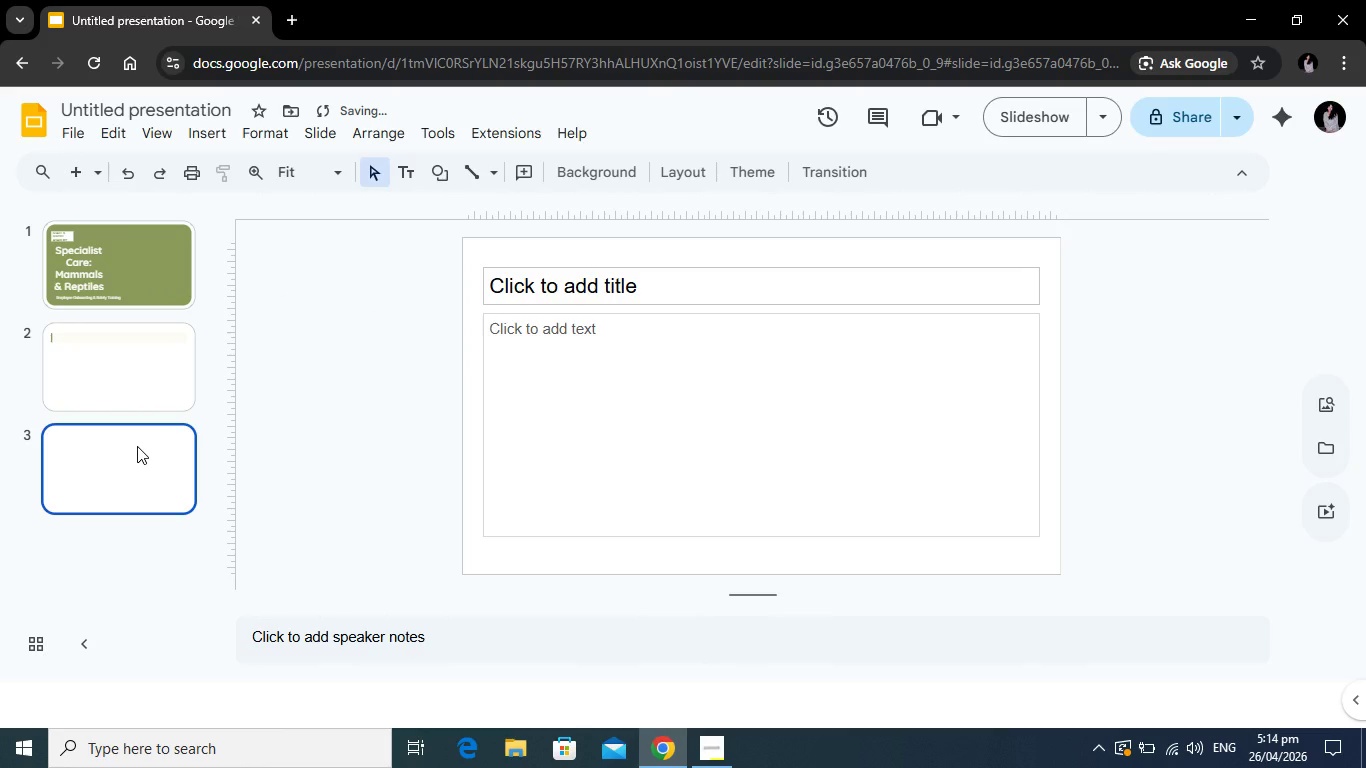 
right_click([137, 446])
 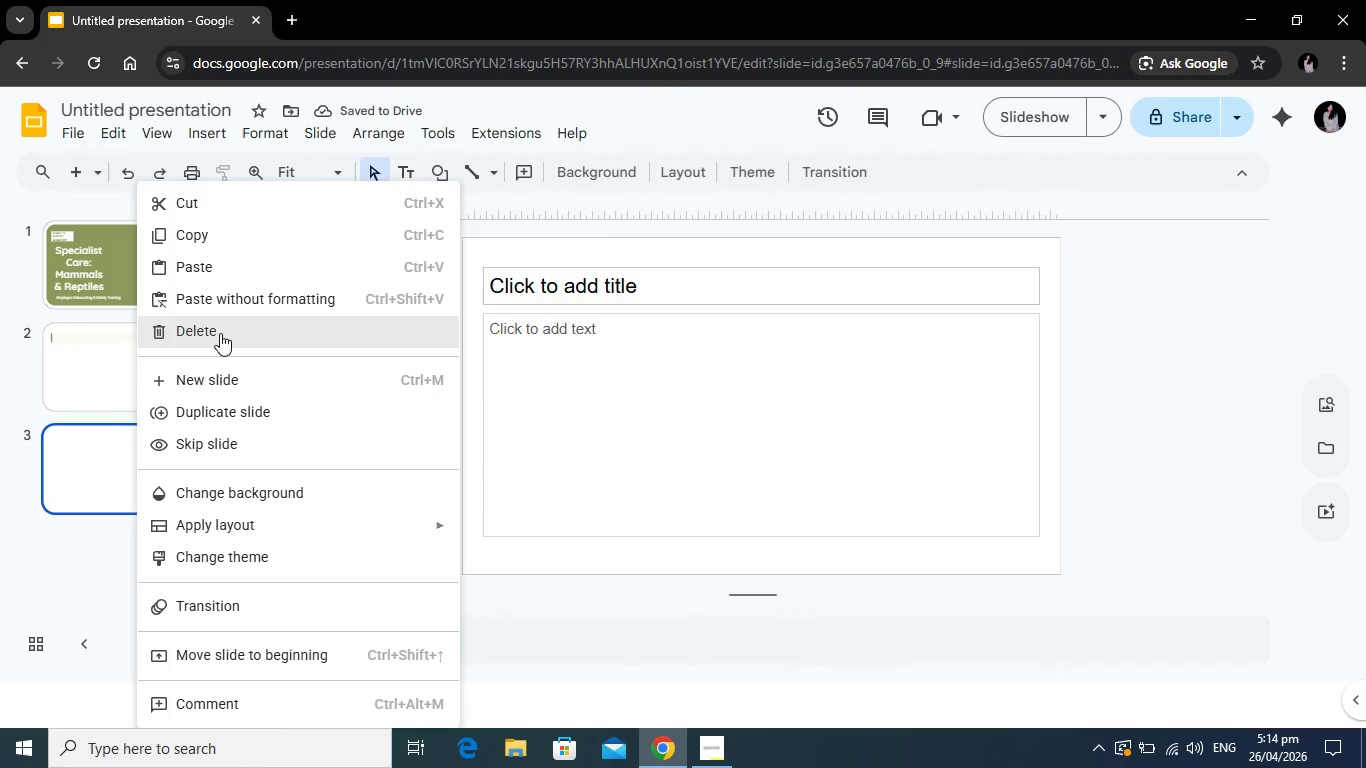 
left_click([220, 333])
 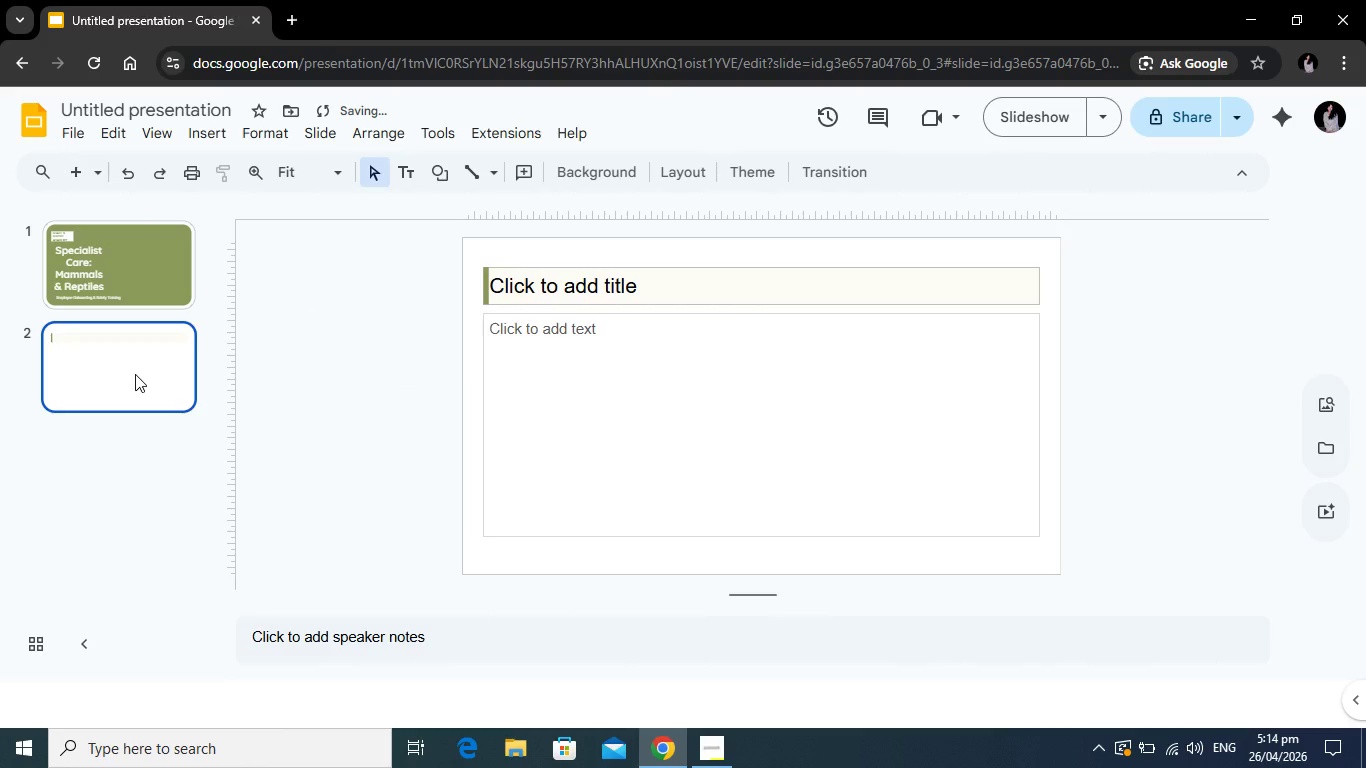 
right_click([135, 374])
 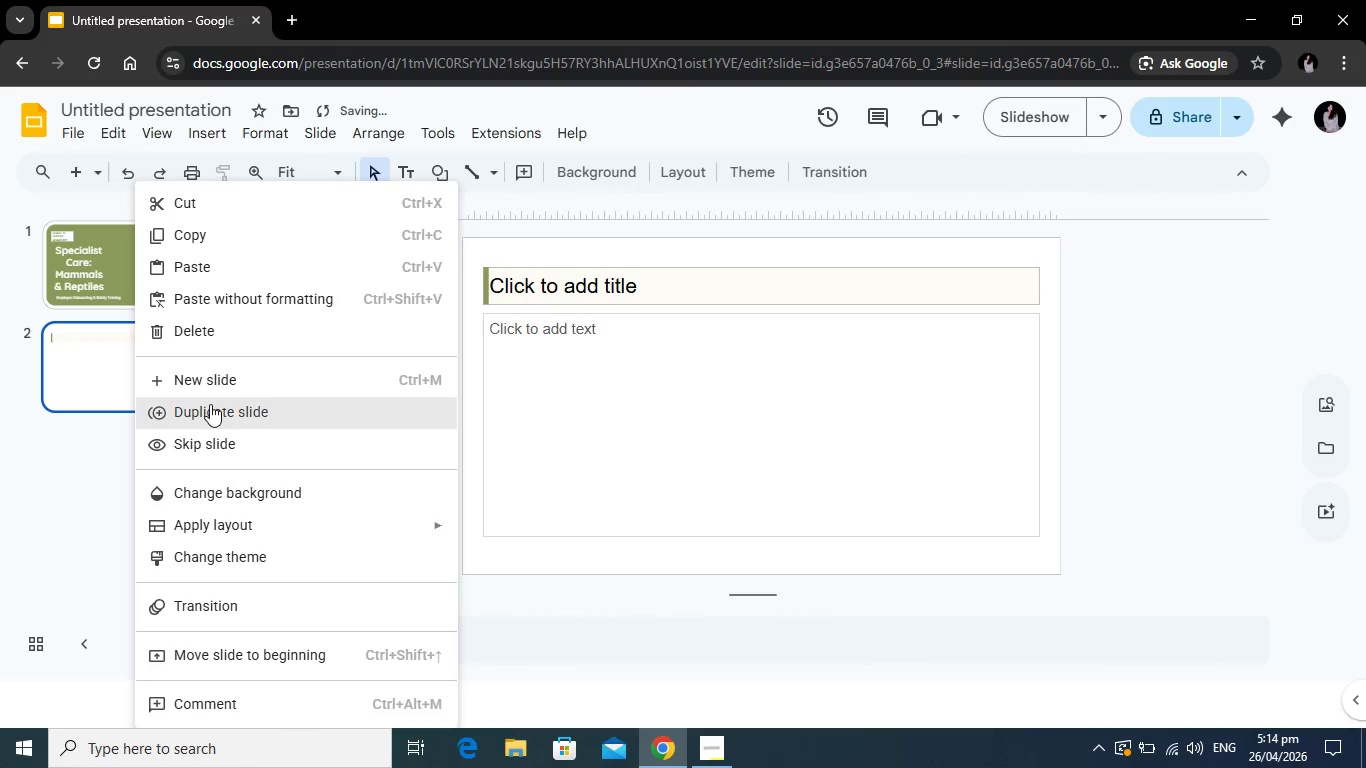 
left_click([210, 404])
 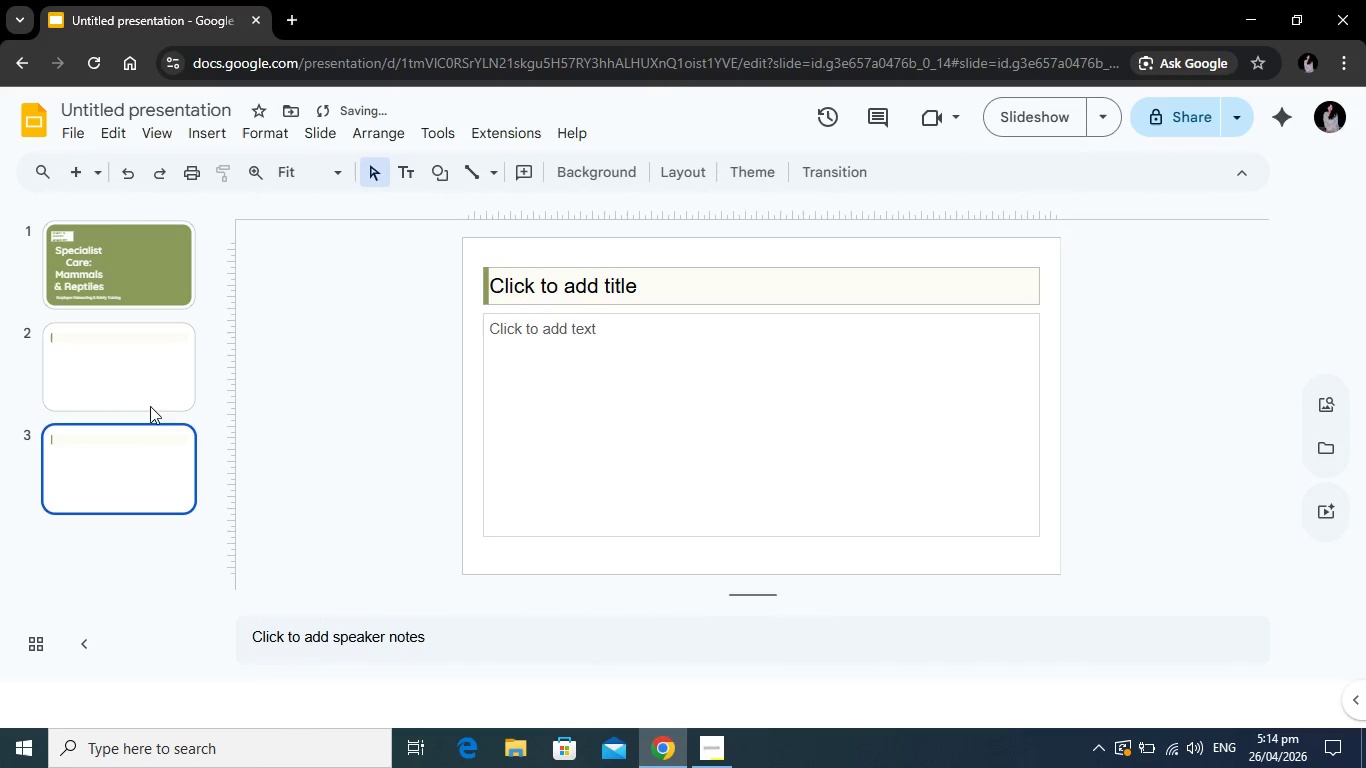 
right_click([110, 449])
 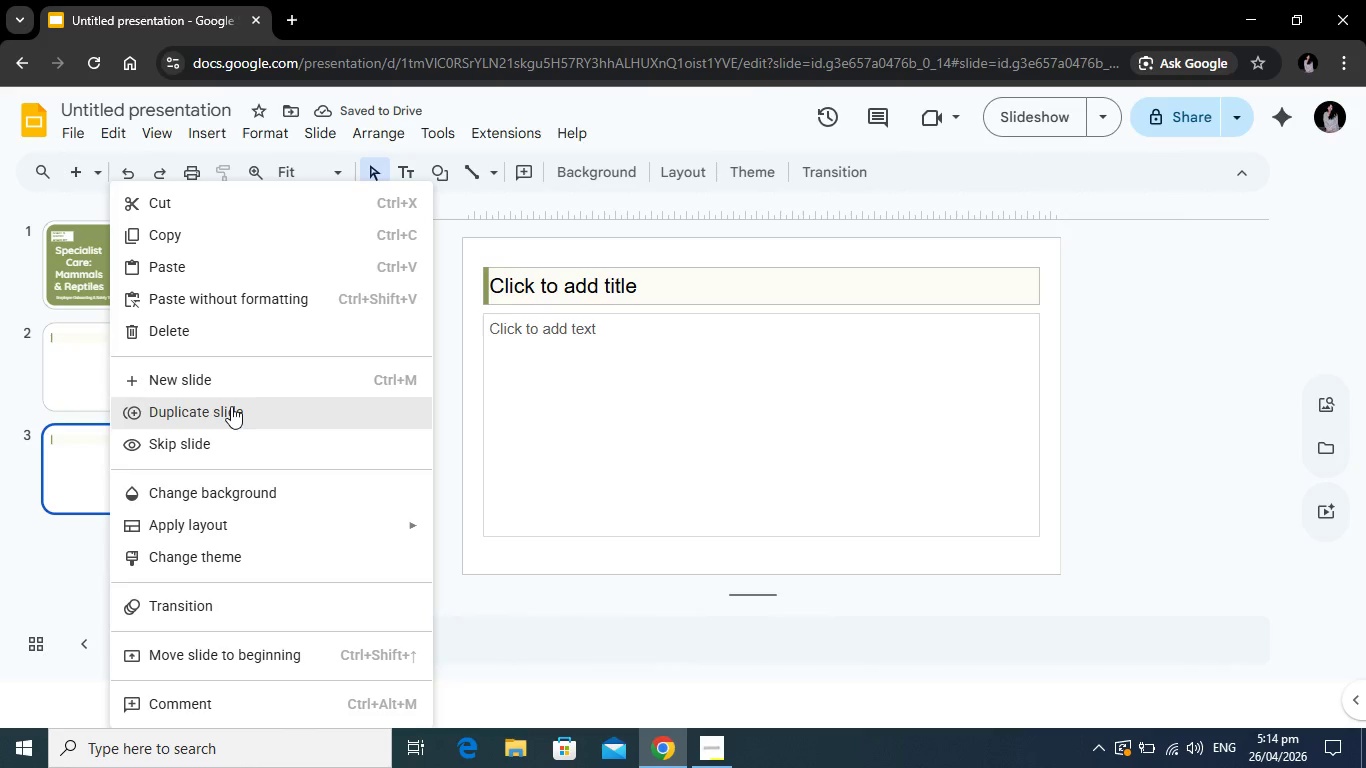 
left_click([231, 406])
 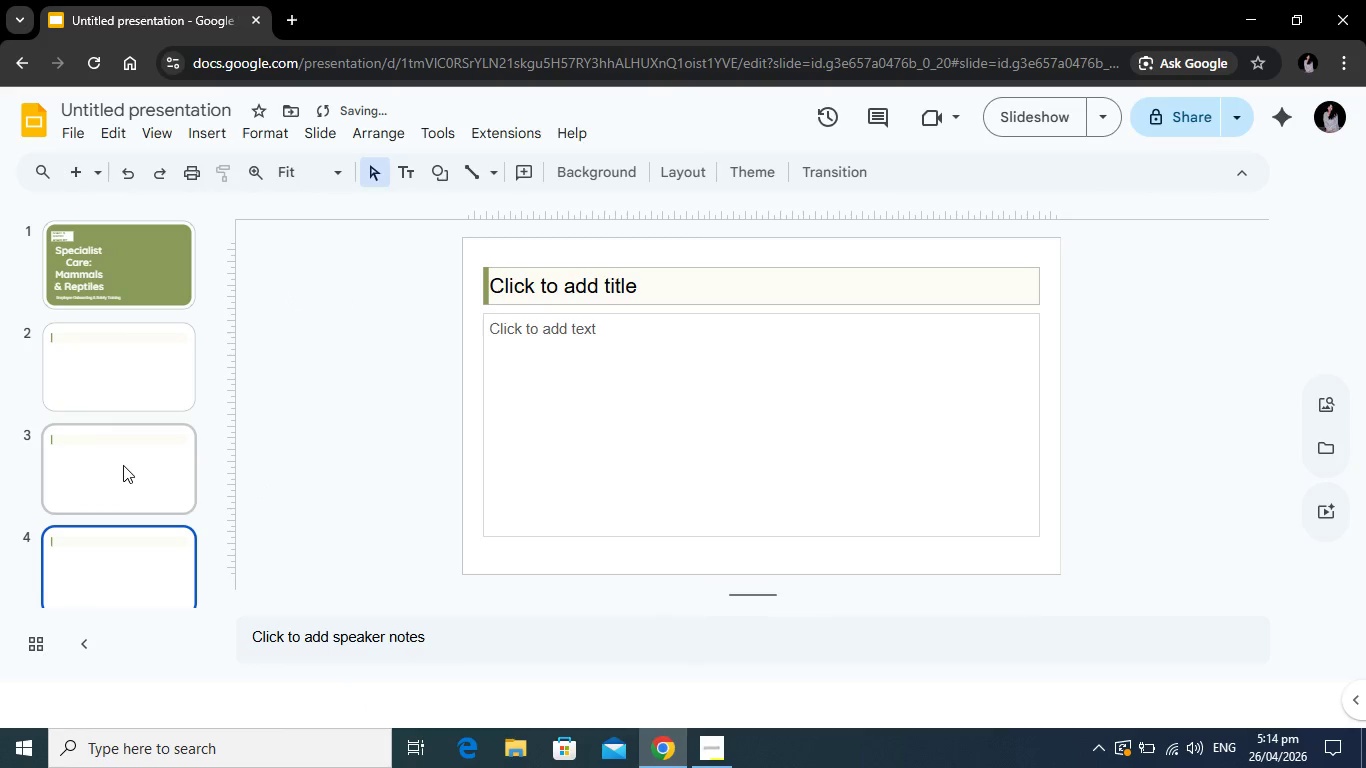 
right_click([123, 465])
 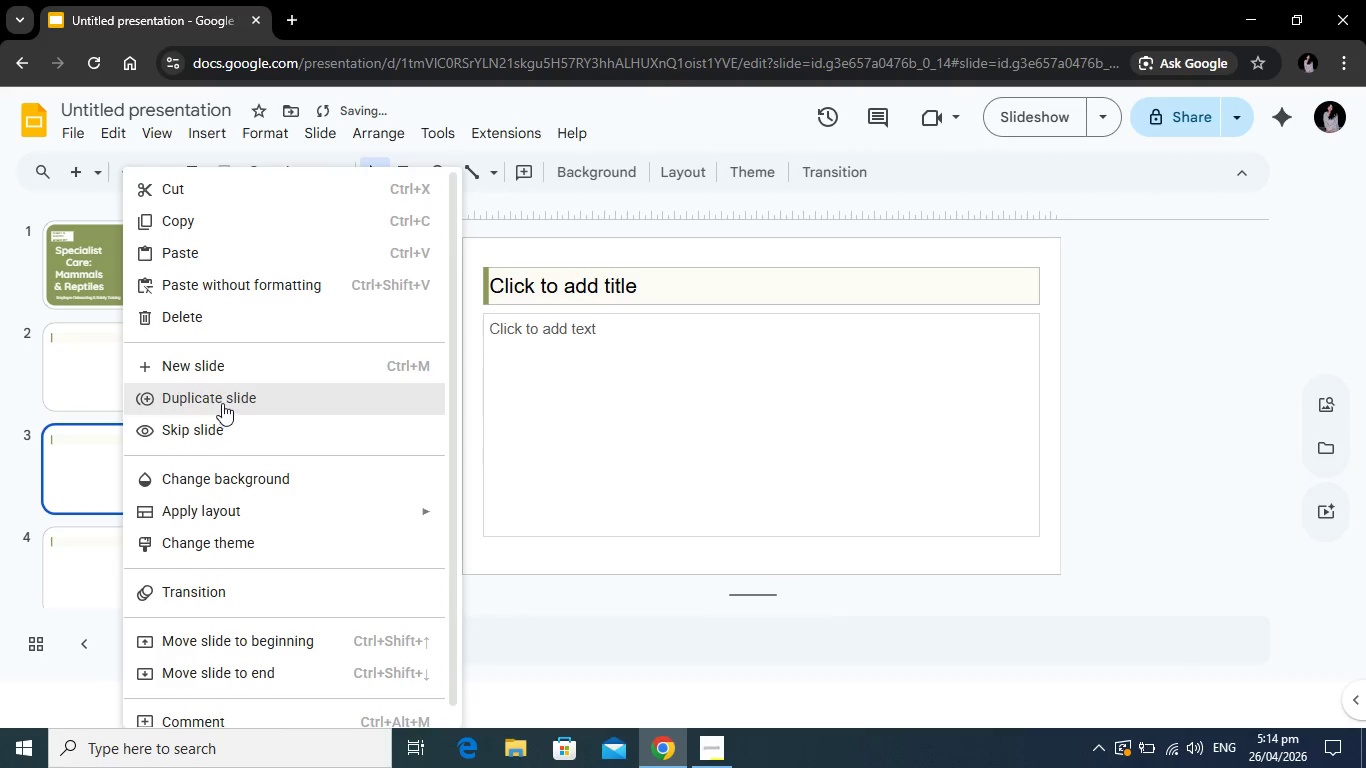 
left_click([223, 401])
 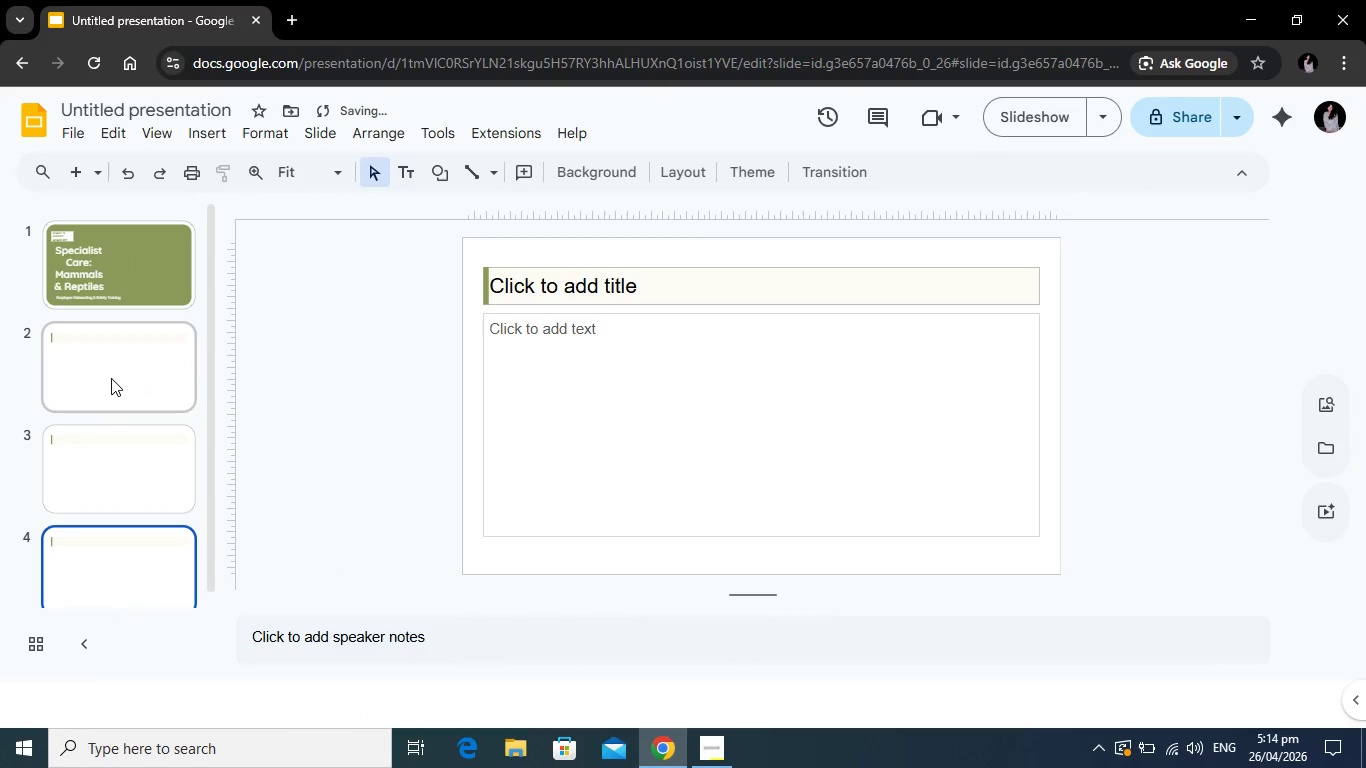 
right_click([111, 378])
 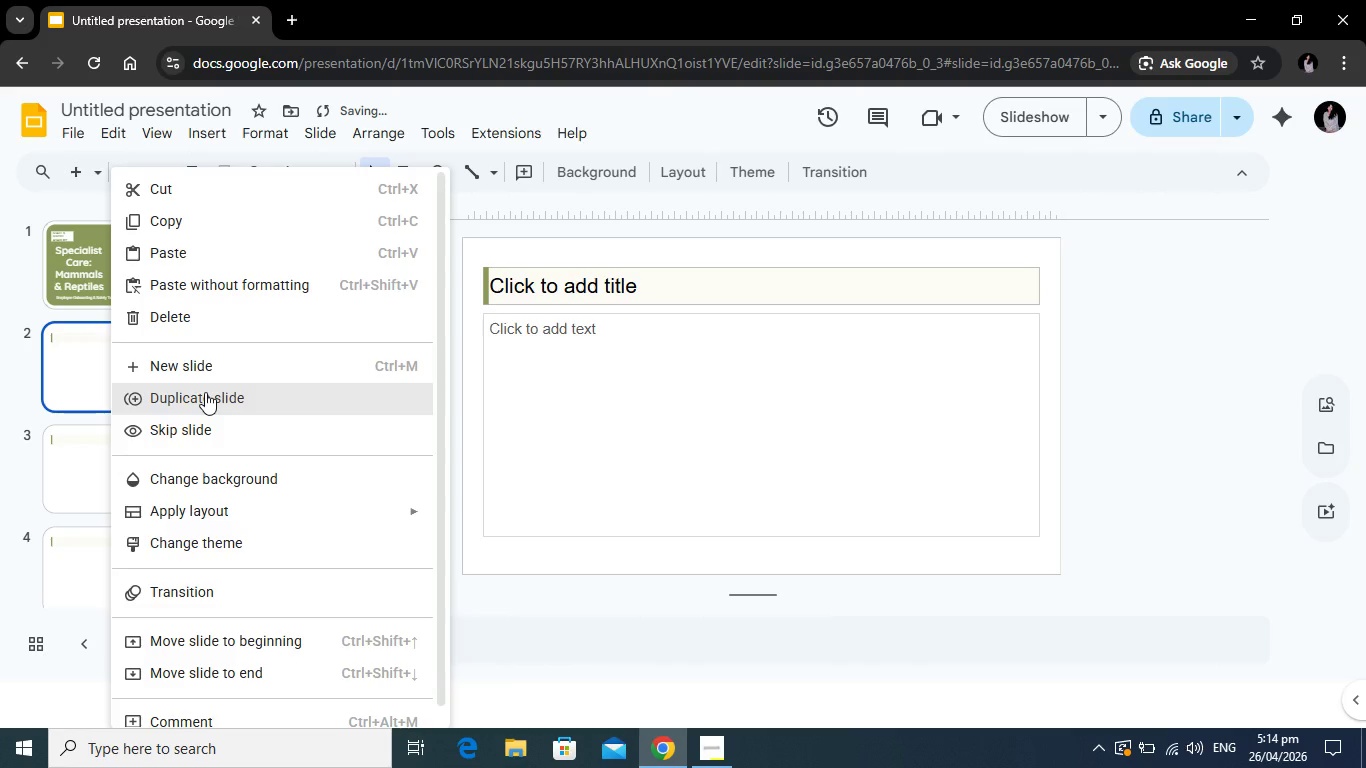 
left_click([205, 392])
 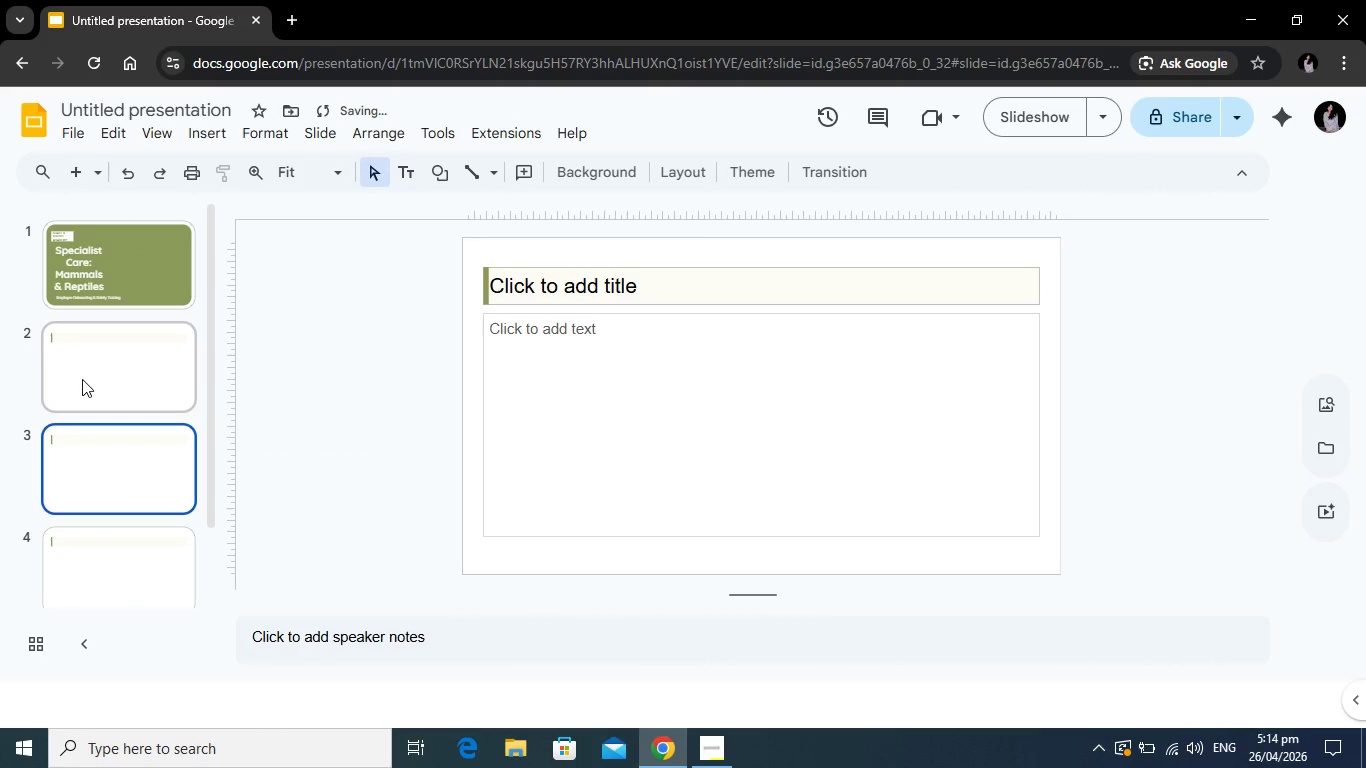 
right_click([82, 379])
 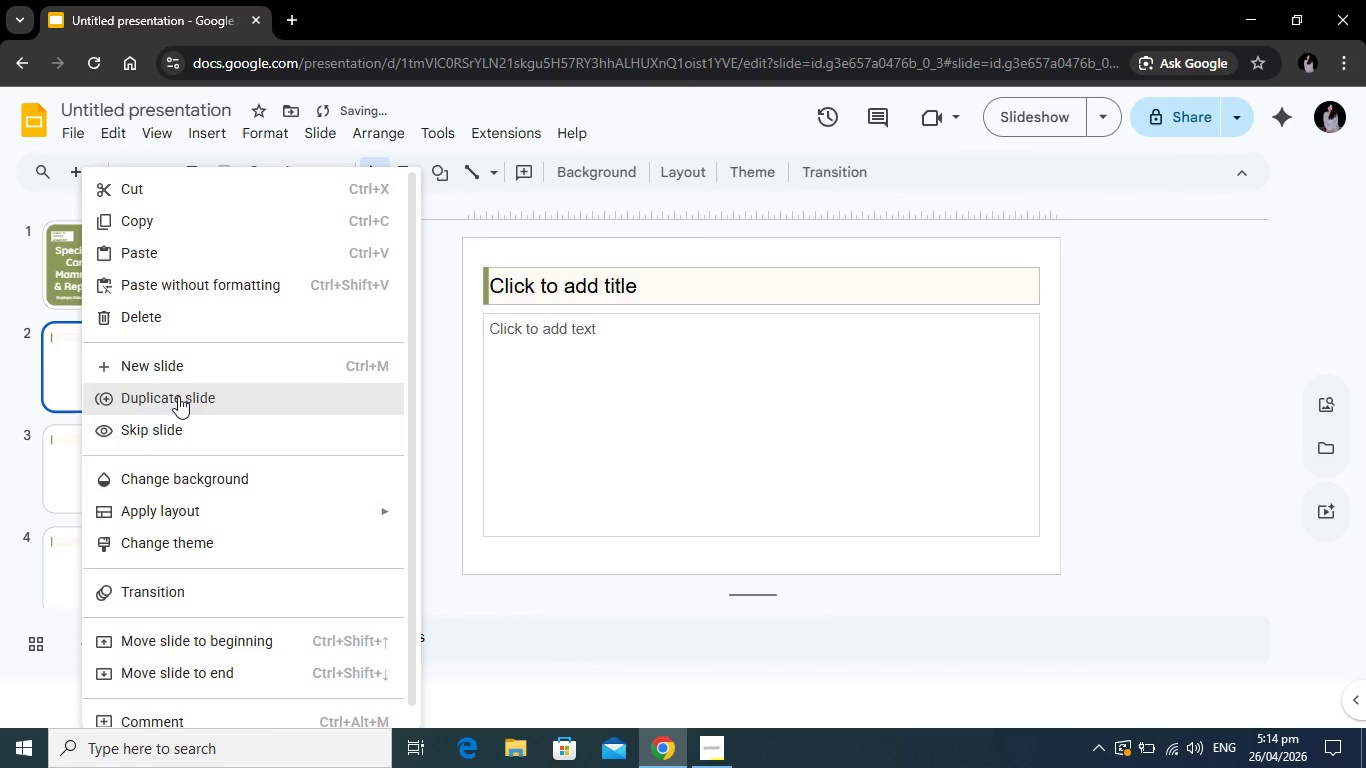 
left_click([178, 396])
 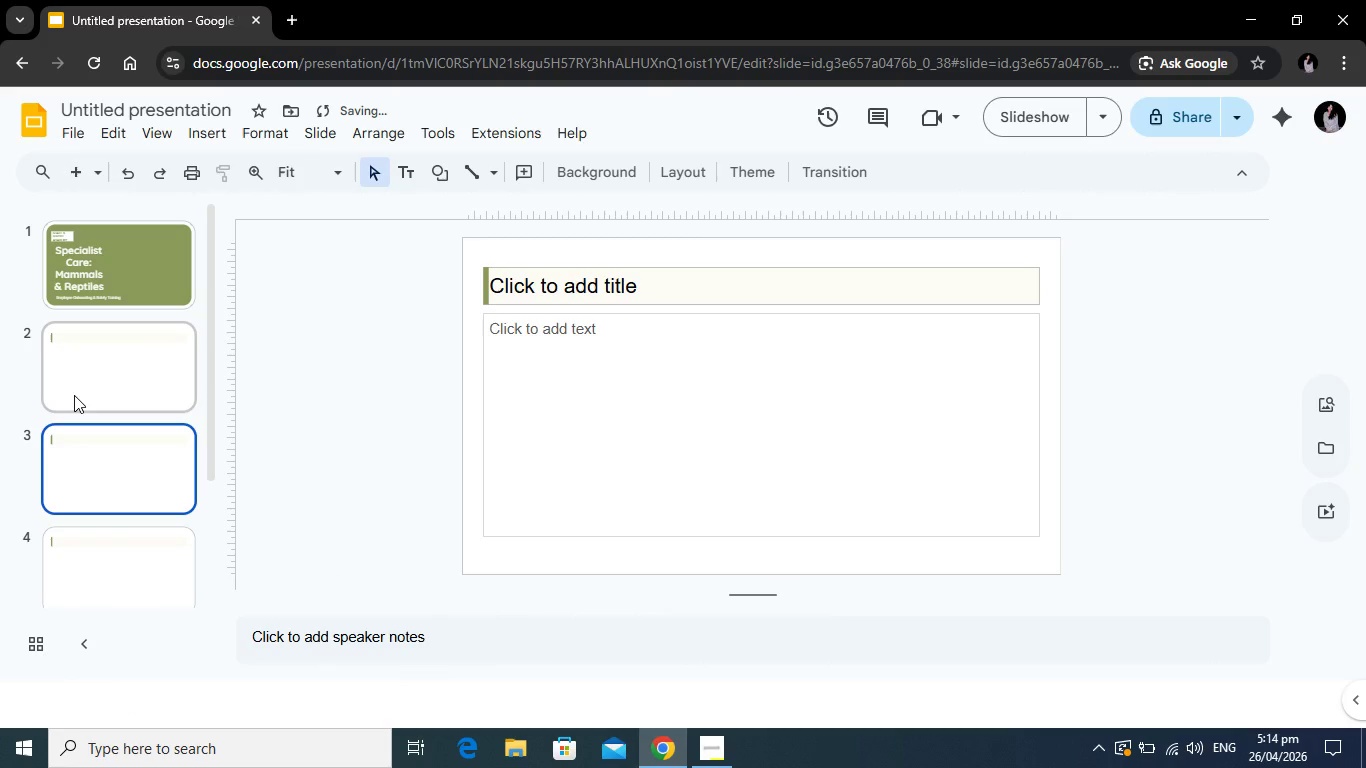 
right_click([74, 395])
 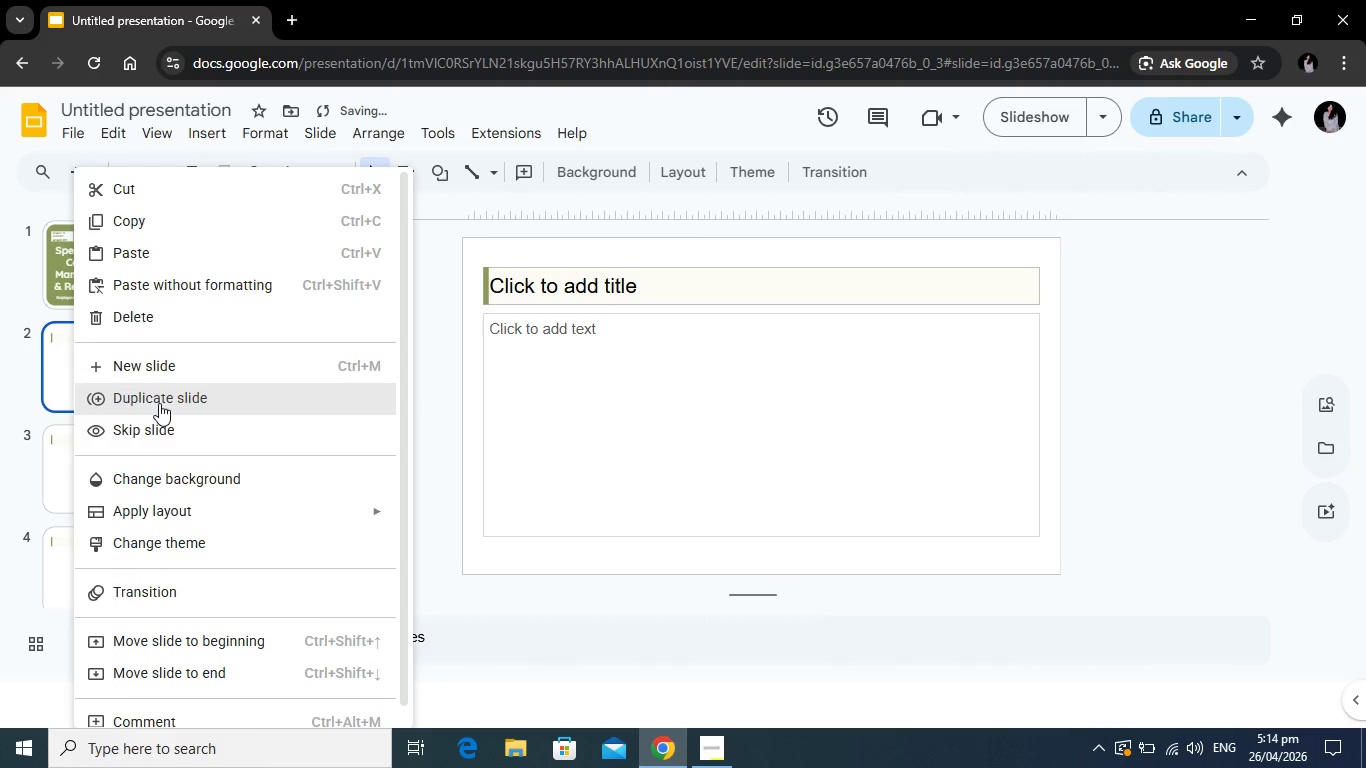 
left_click([159, 403])
 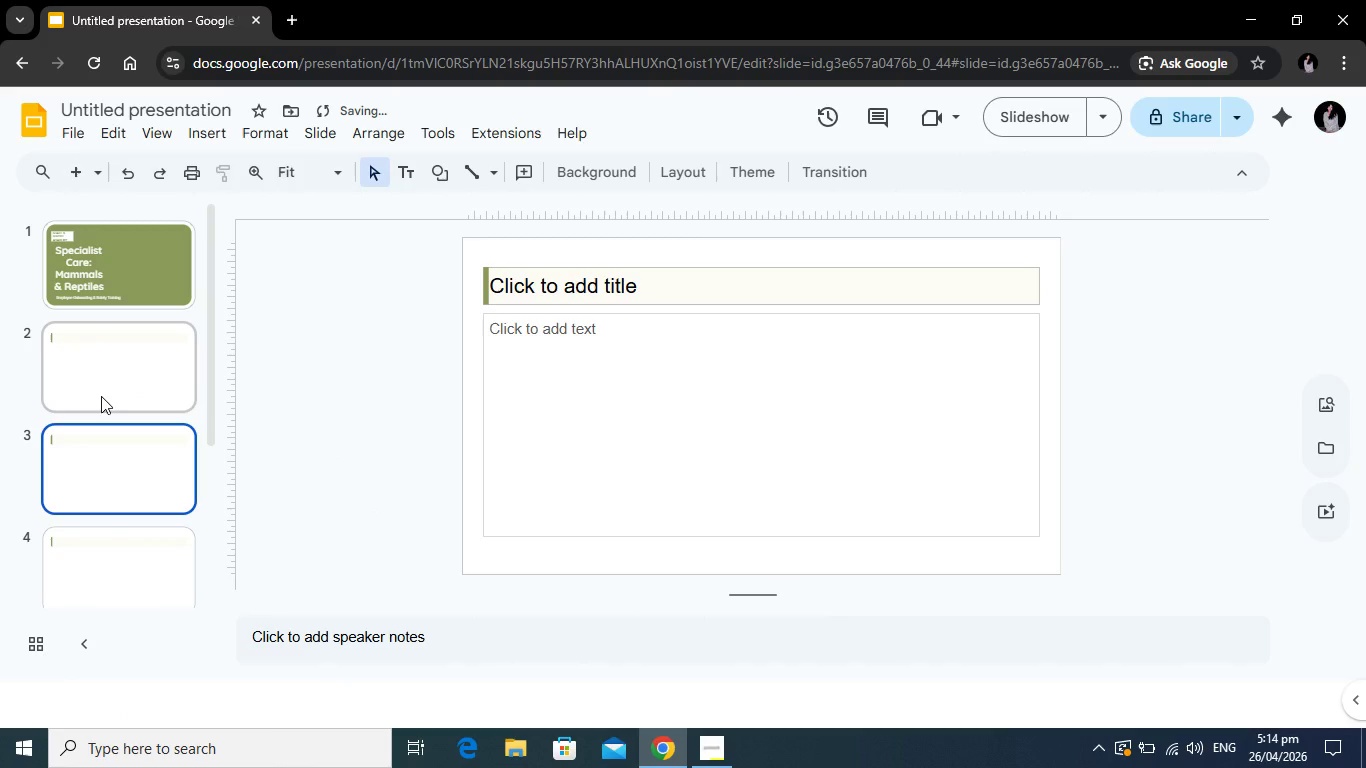 
right_click([101, 396])
 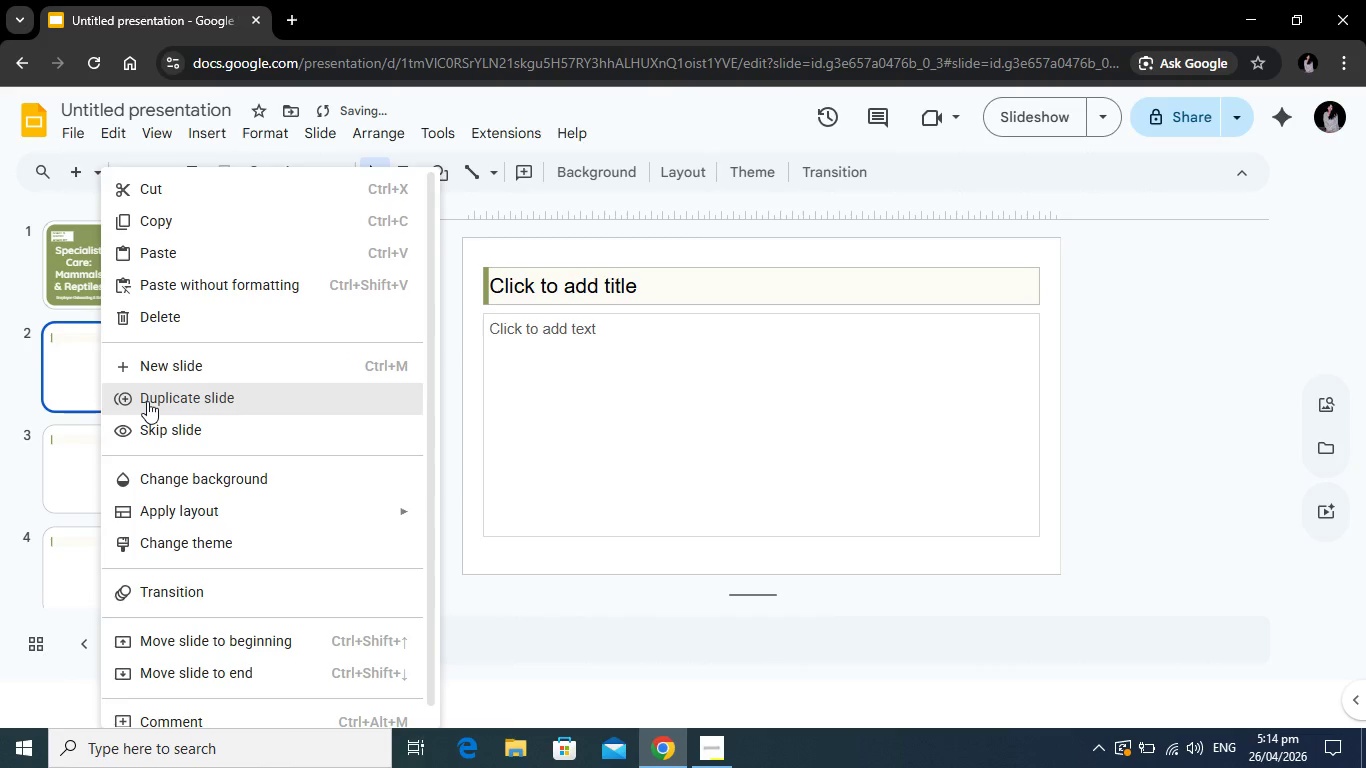 
left_click([147, 401])
 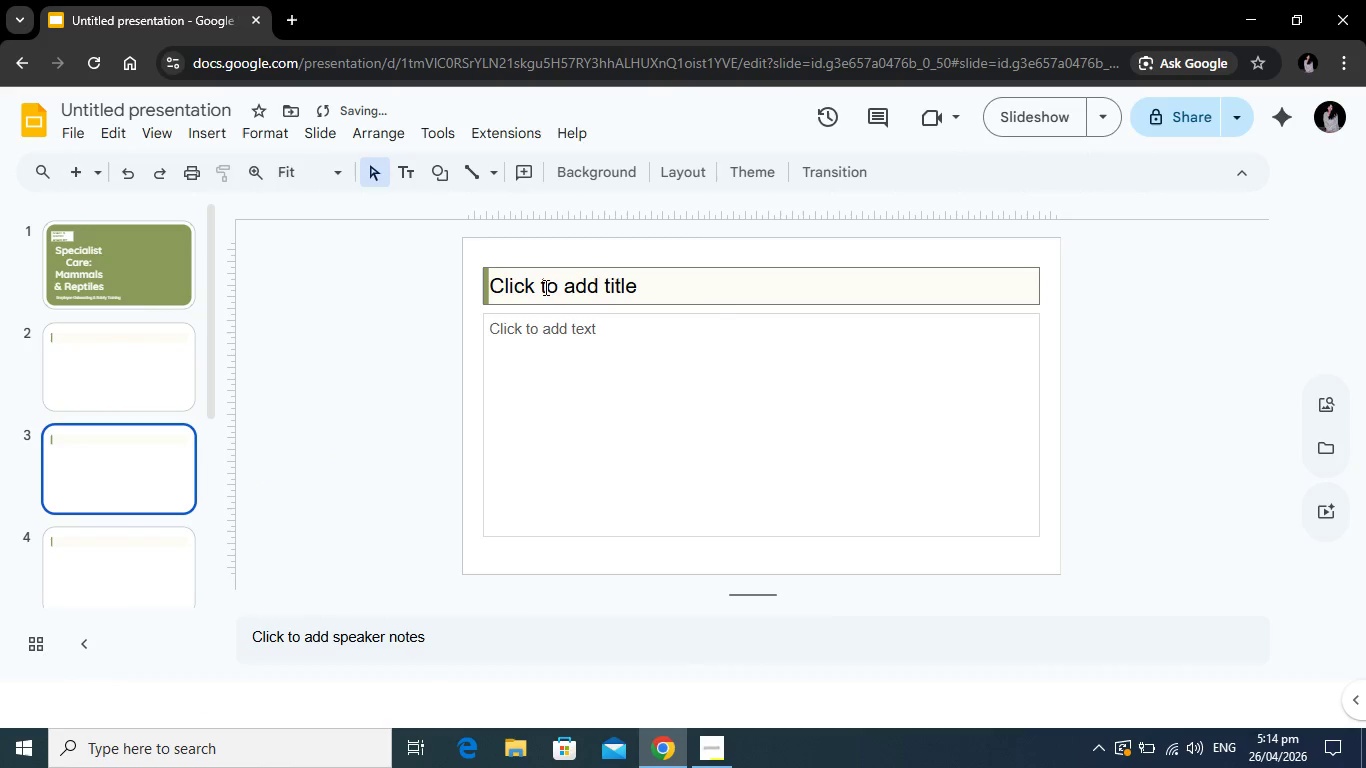 
left_click([545, 287])
 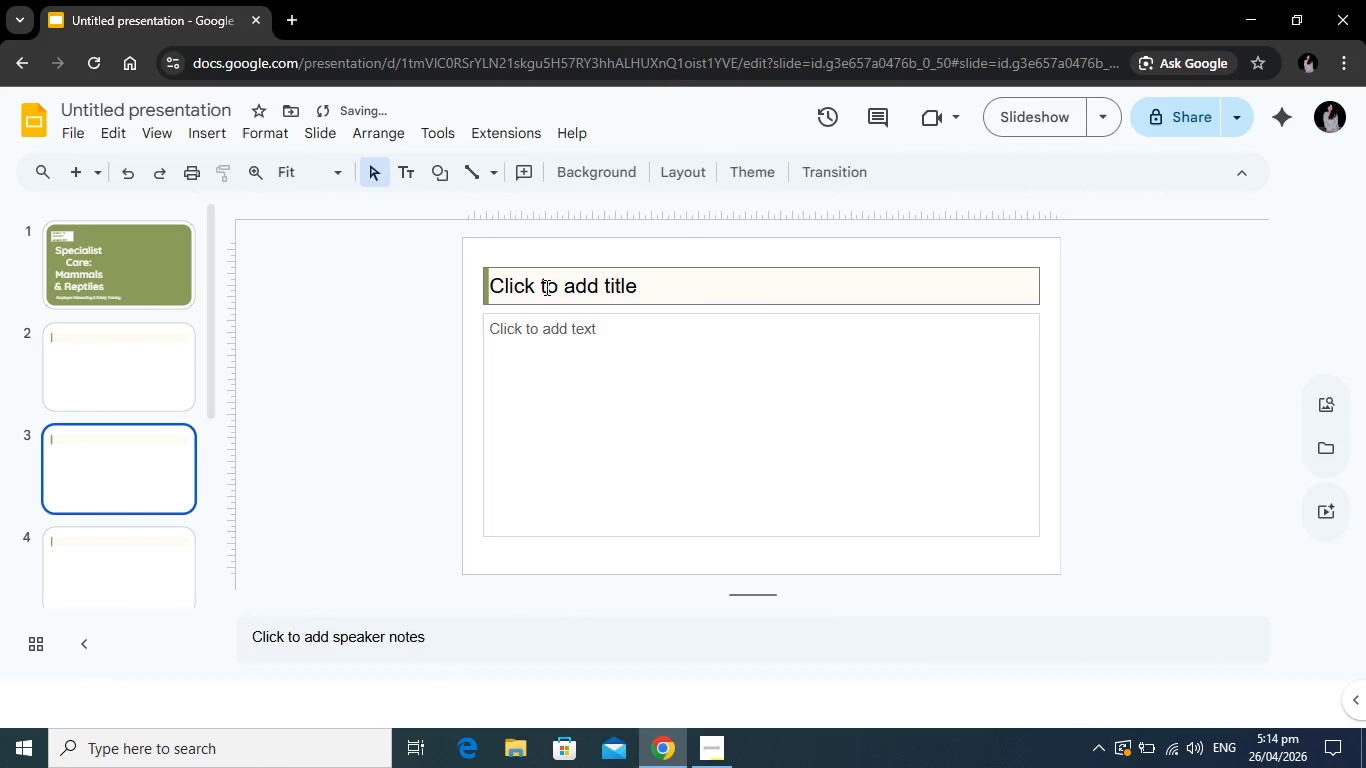 
mouse_move([533, 309])
 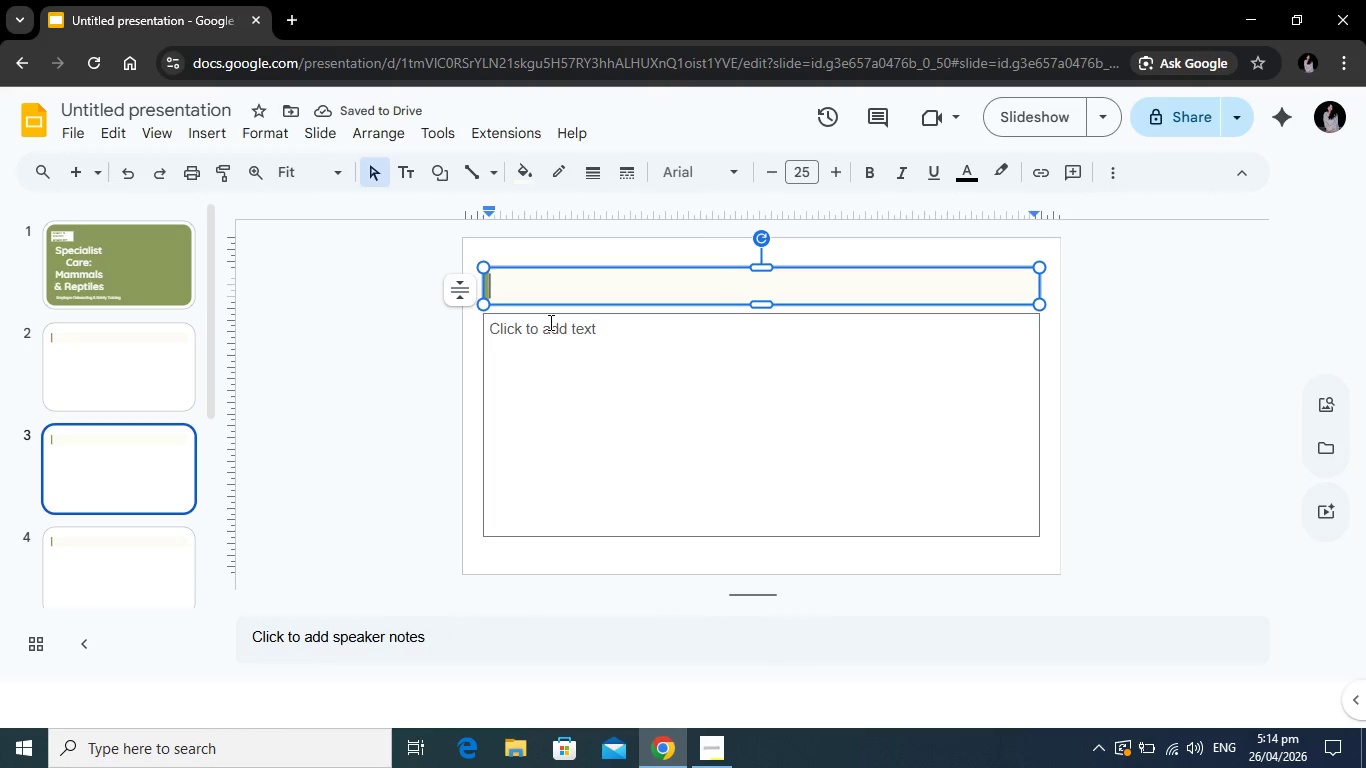 
type(The )
key(Backspace)
key(Backspace)
key(Backspace)
key(Backspace)
type( t)
key(Backspace)
key(Backspace)
key(Tab)
key(Backspace)
 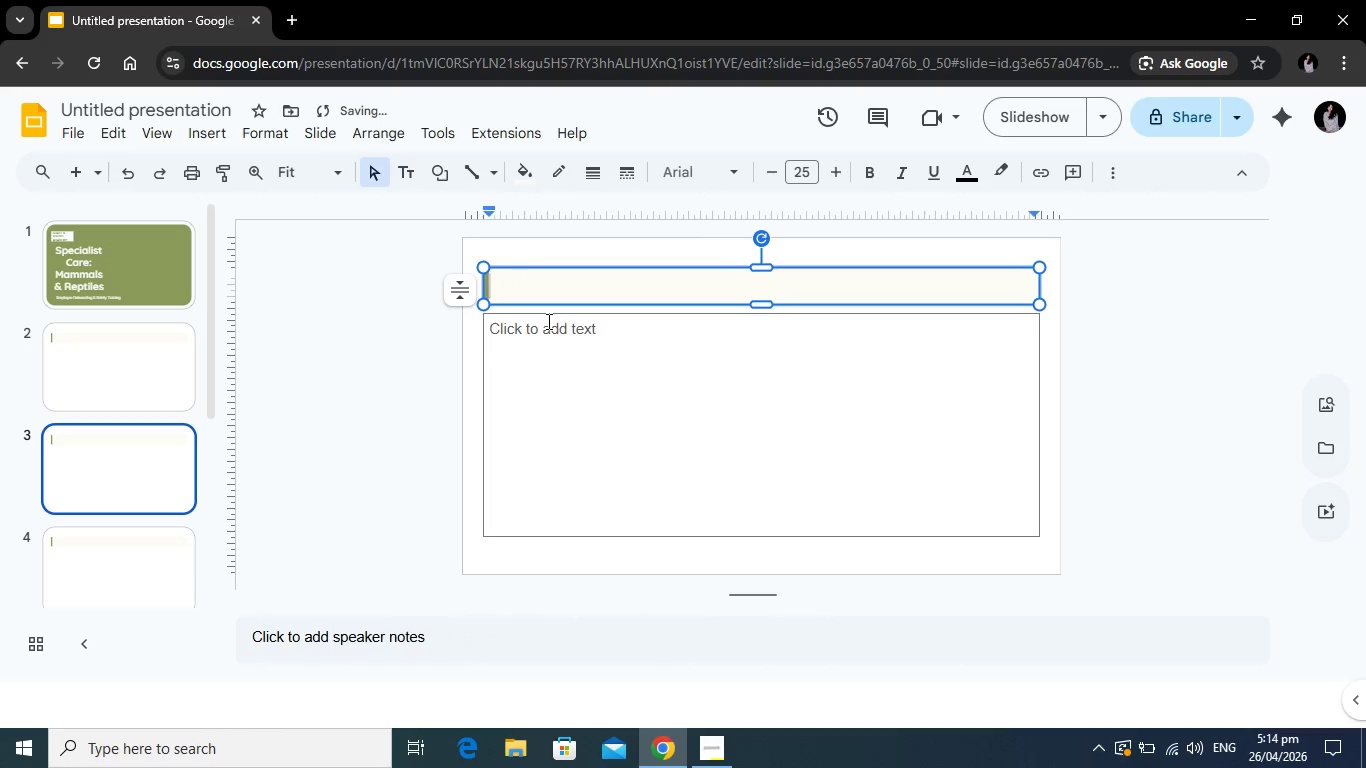 
wait(5.02)
 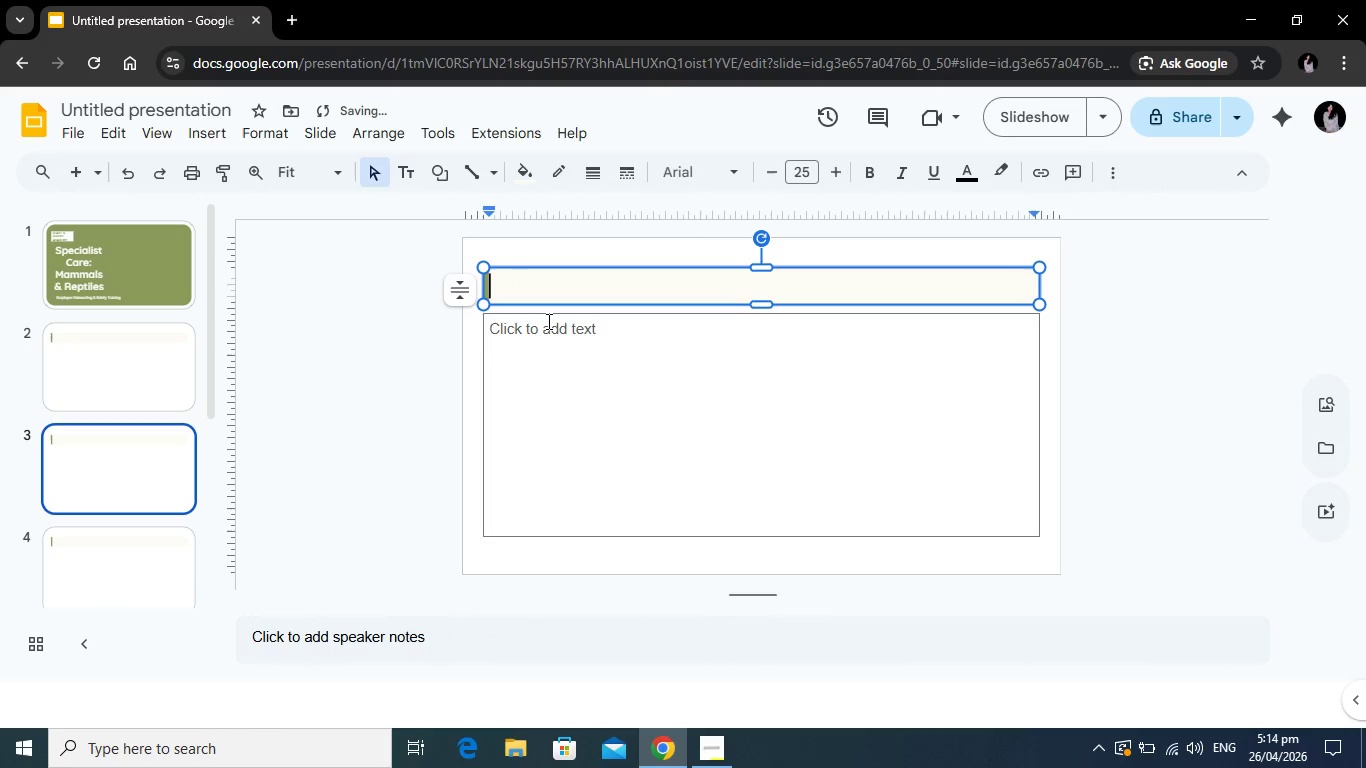 
left_click_drag(start_coordinate=[484, 282], to_coordinate=[494, 283])
 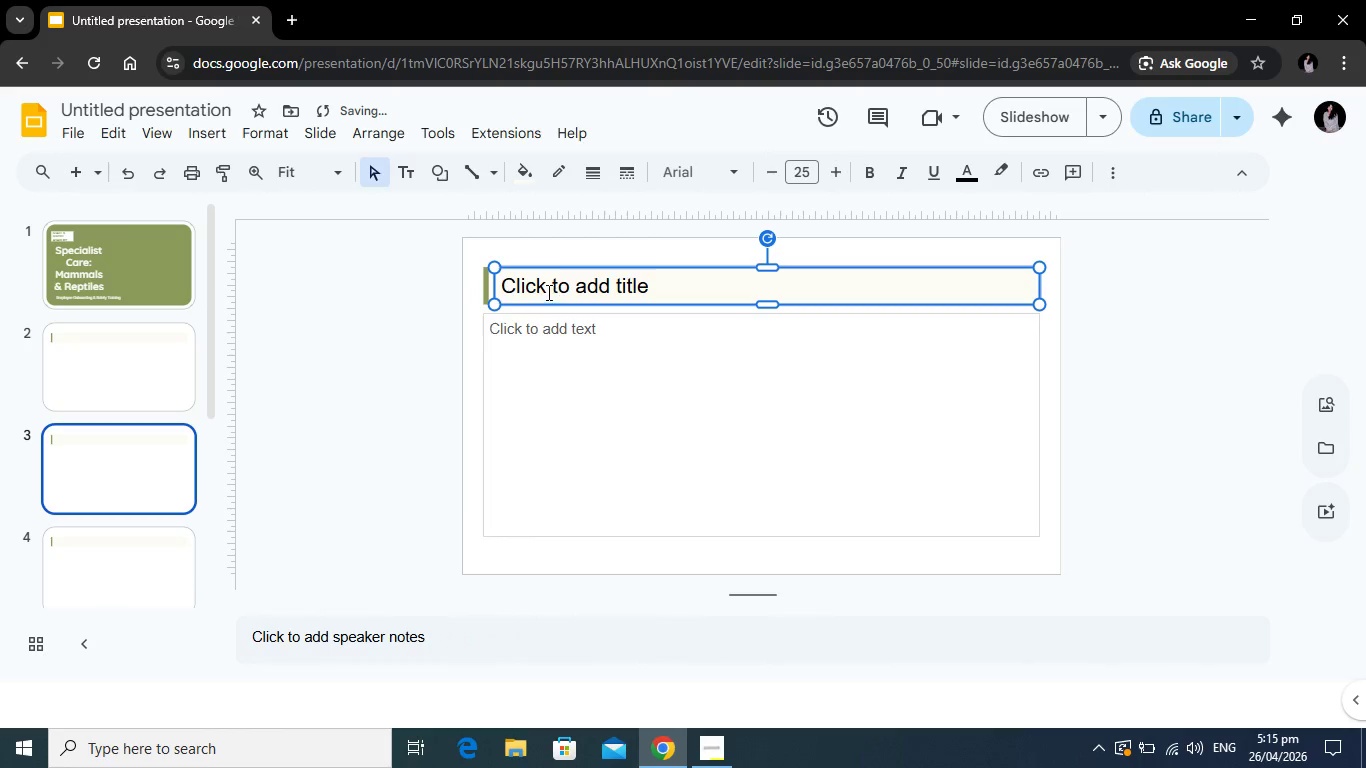 
left_click([547, 292])
 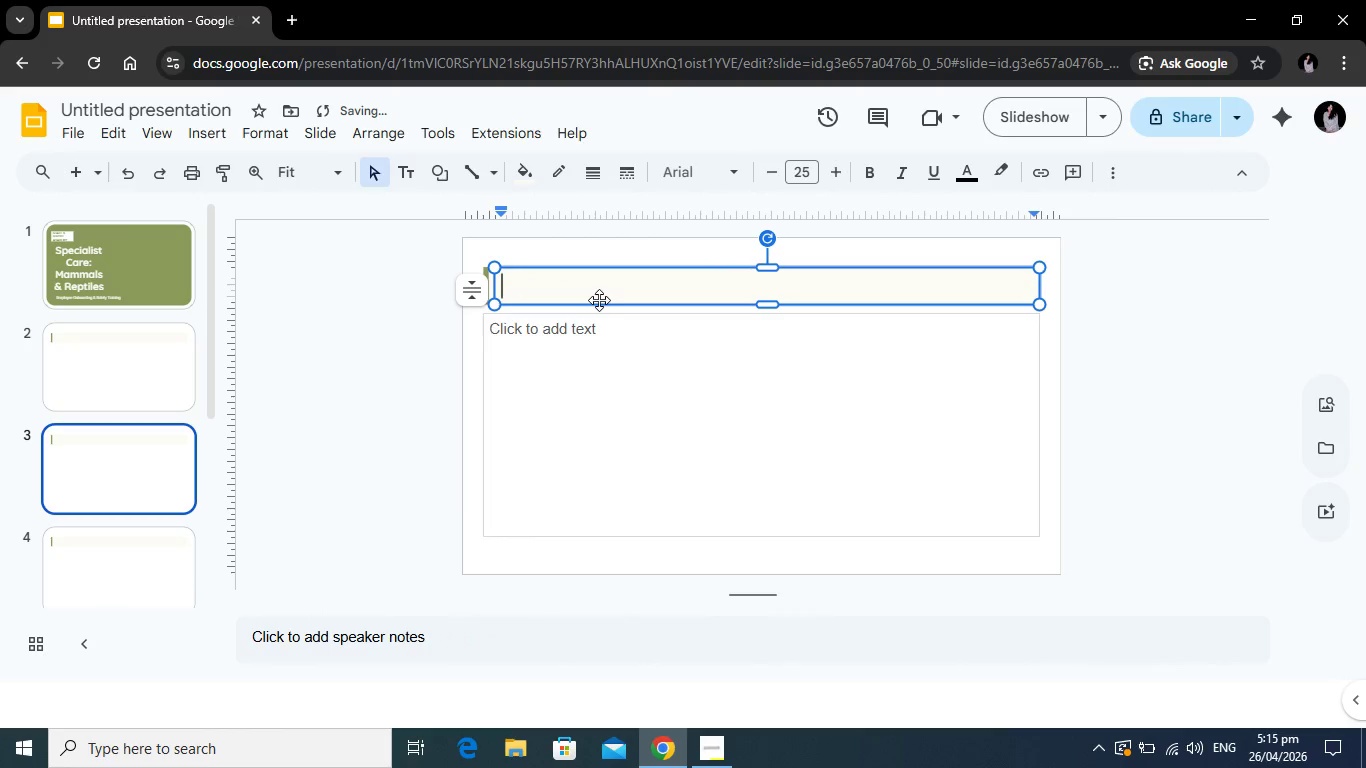 
key(Shift+T)
 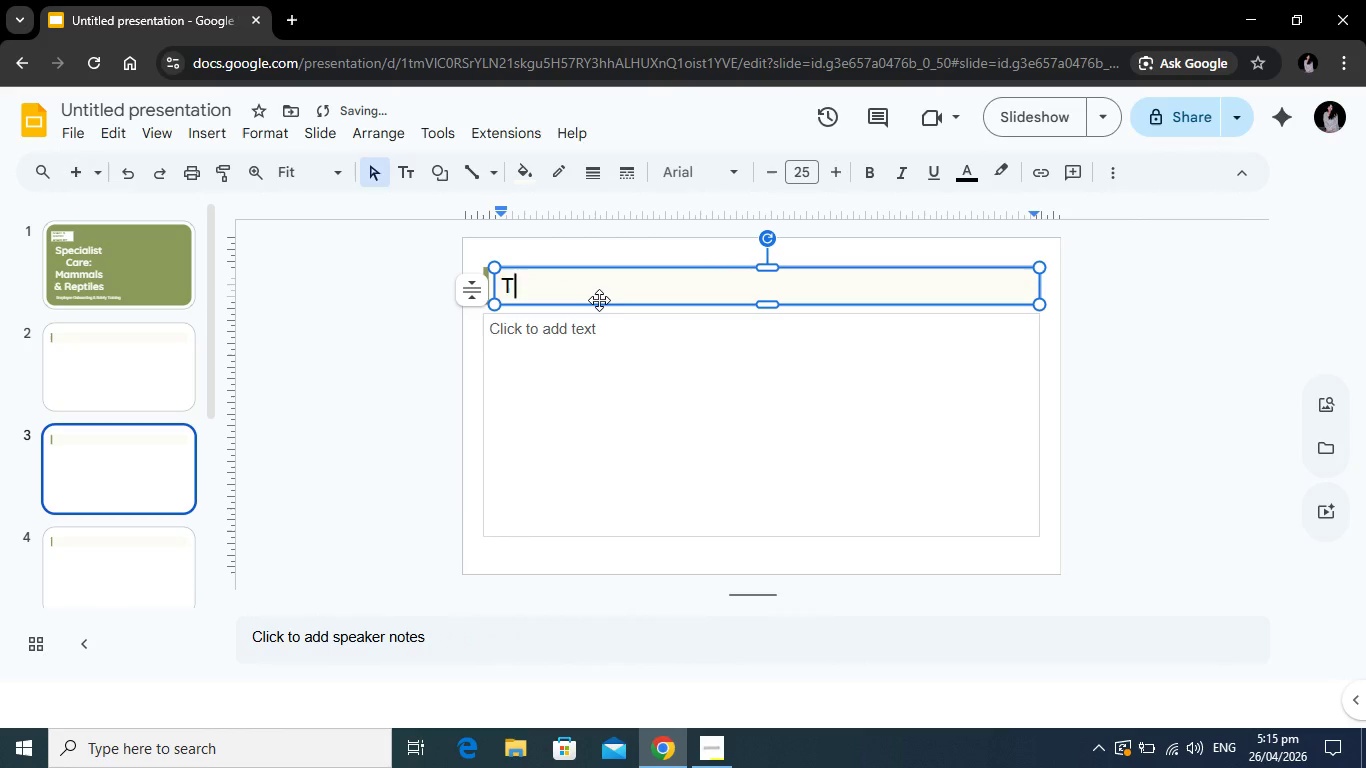 
key(Backspace)
 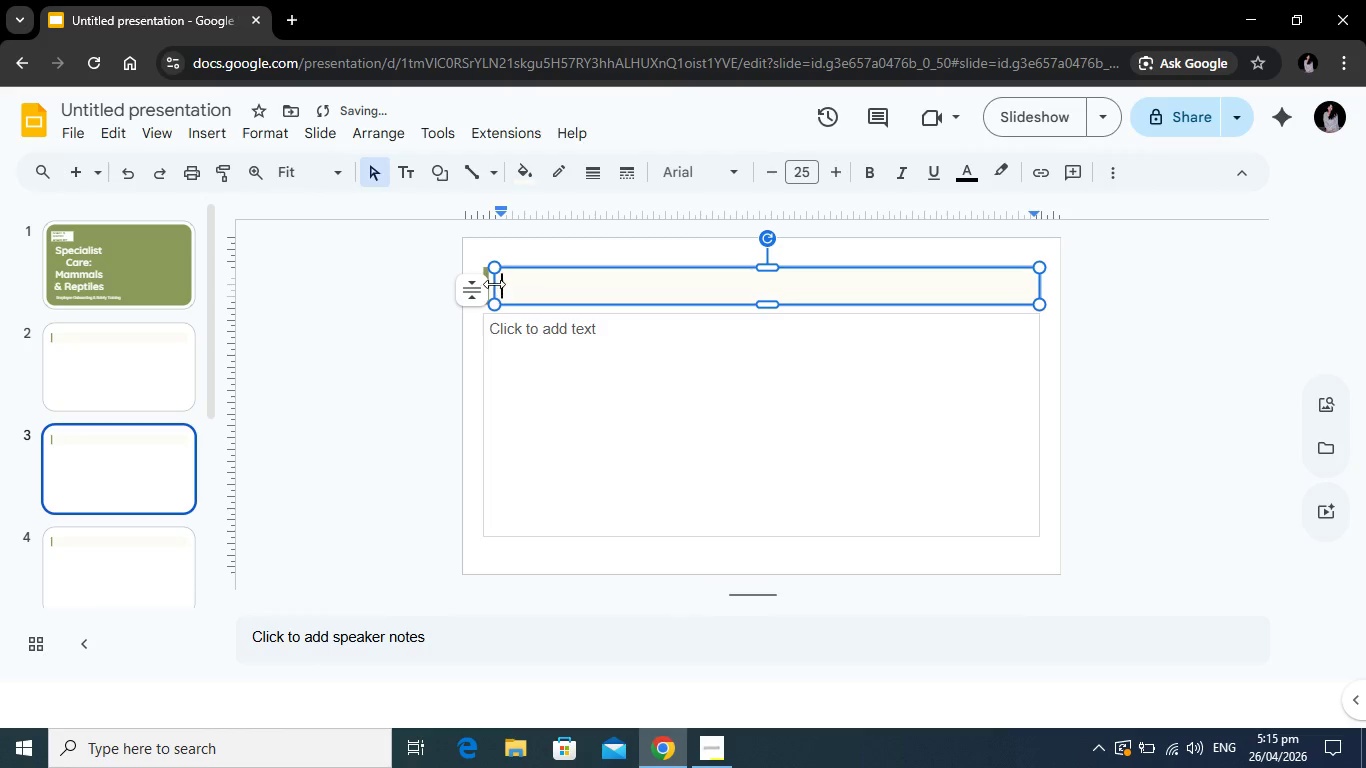 
left_click_drag(start_coordinate=[494, 284], to_coordinate=[488, 284])
 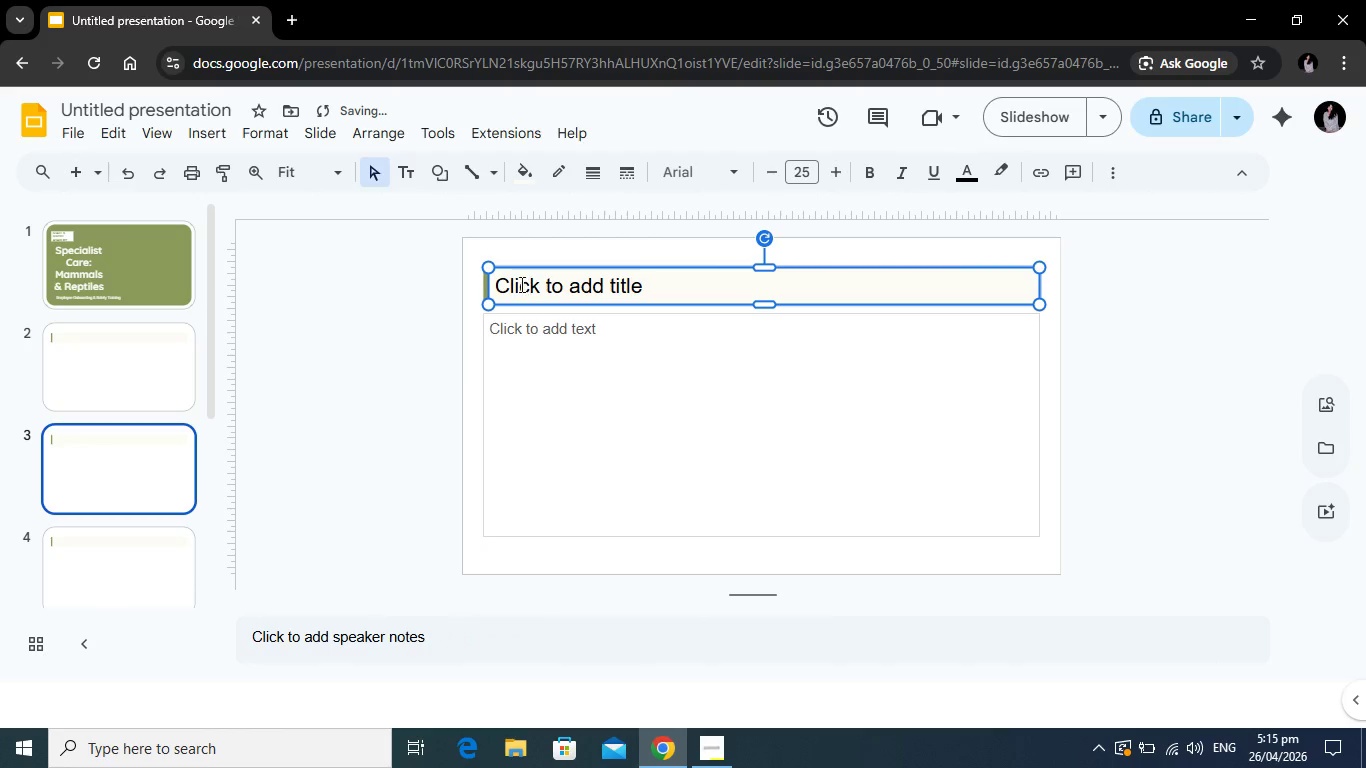 
left_click([520, 284])
 